 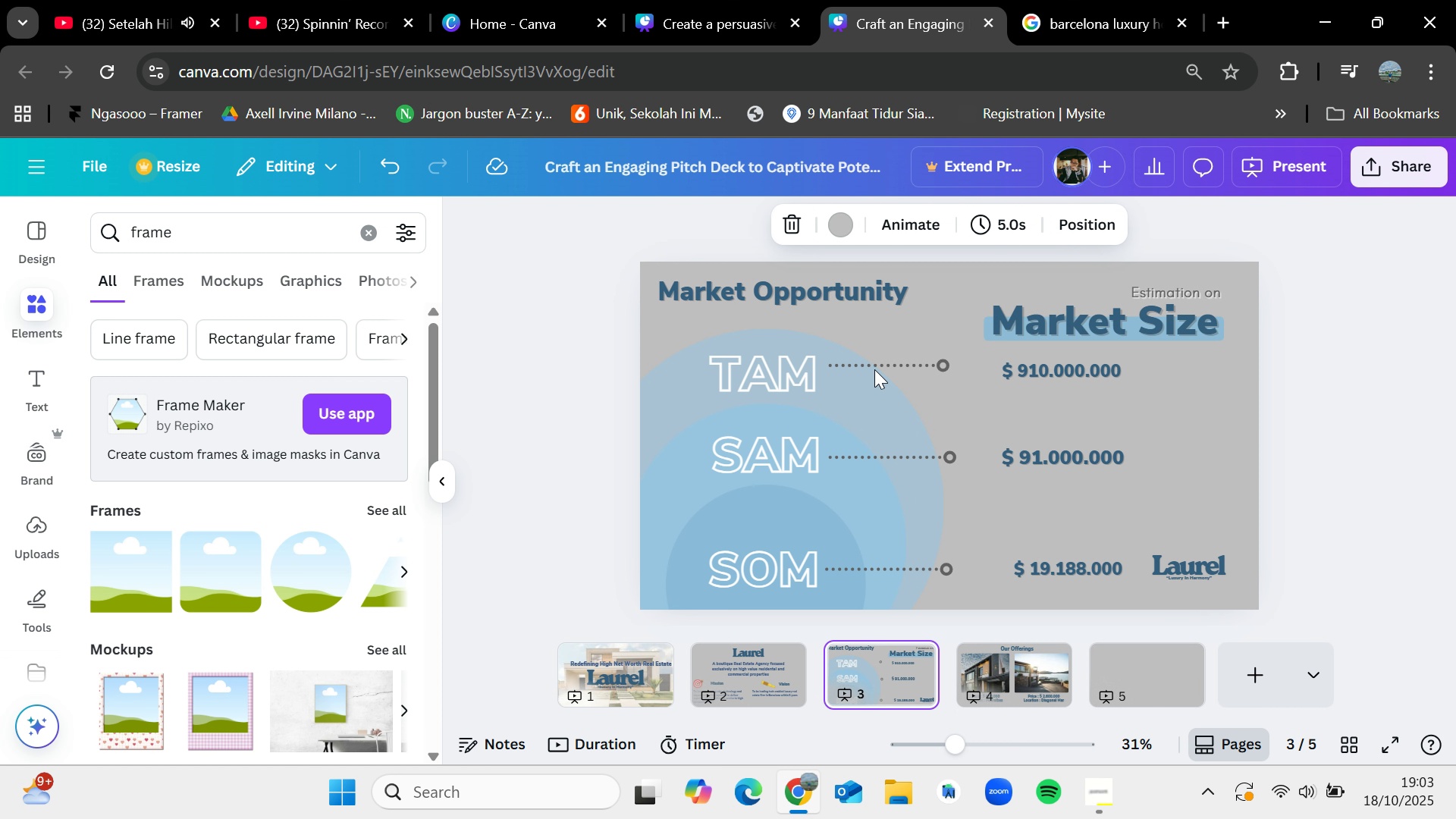 
left_click([838, 304])
 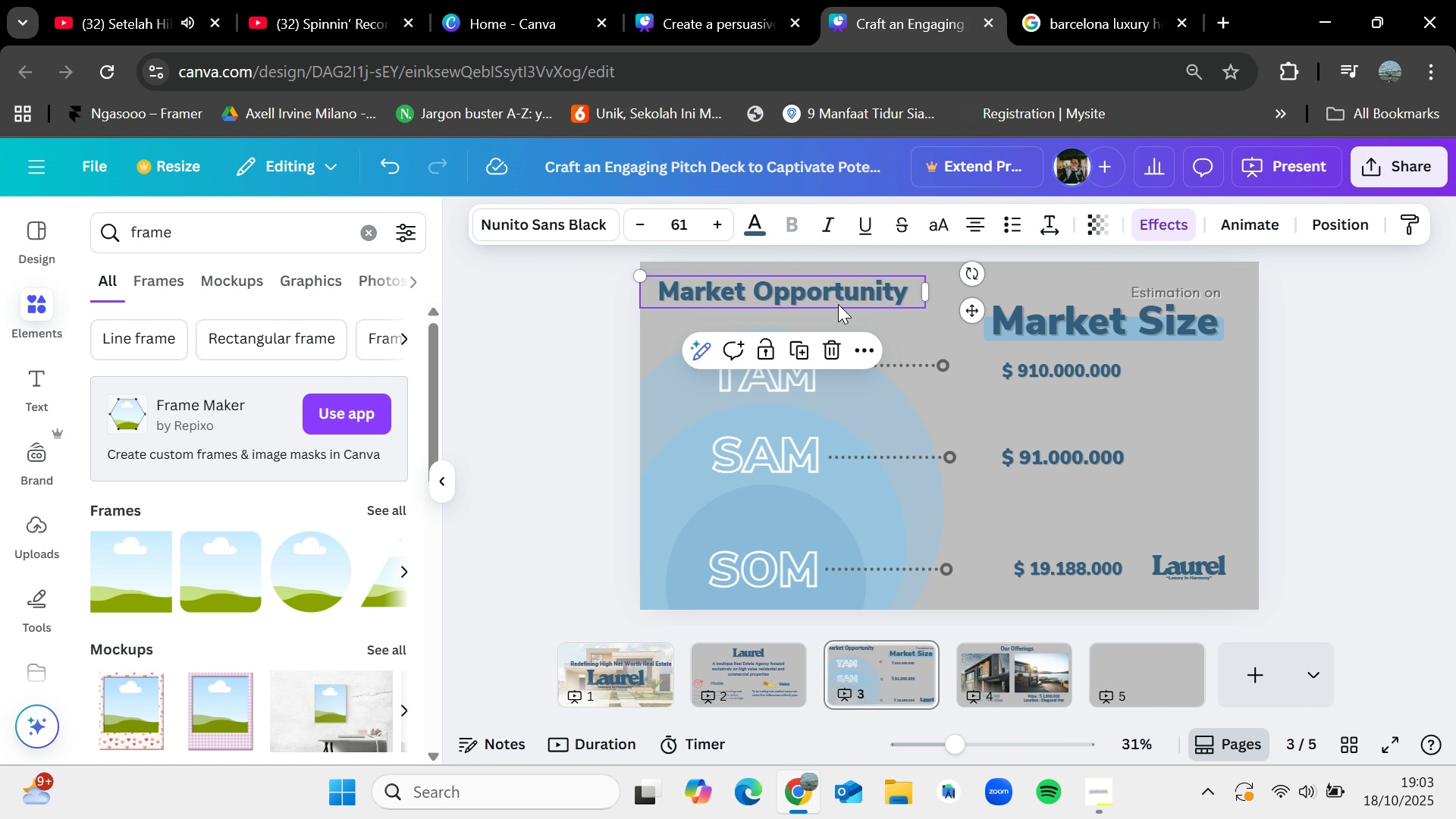 
key(Control+C)
 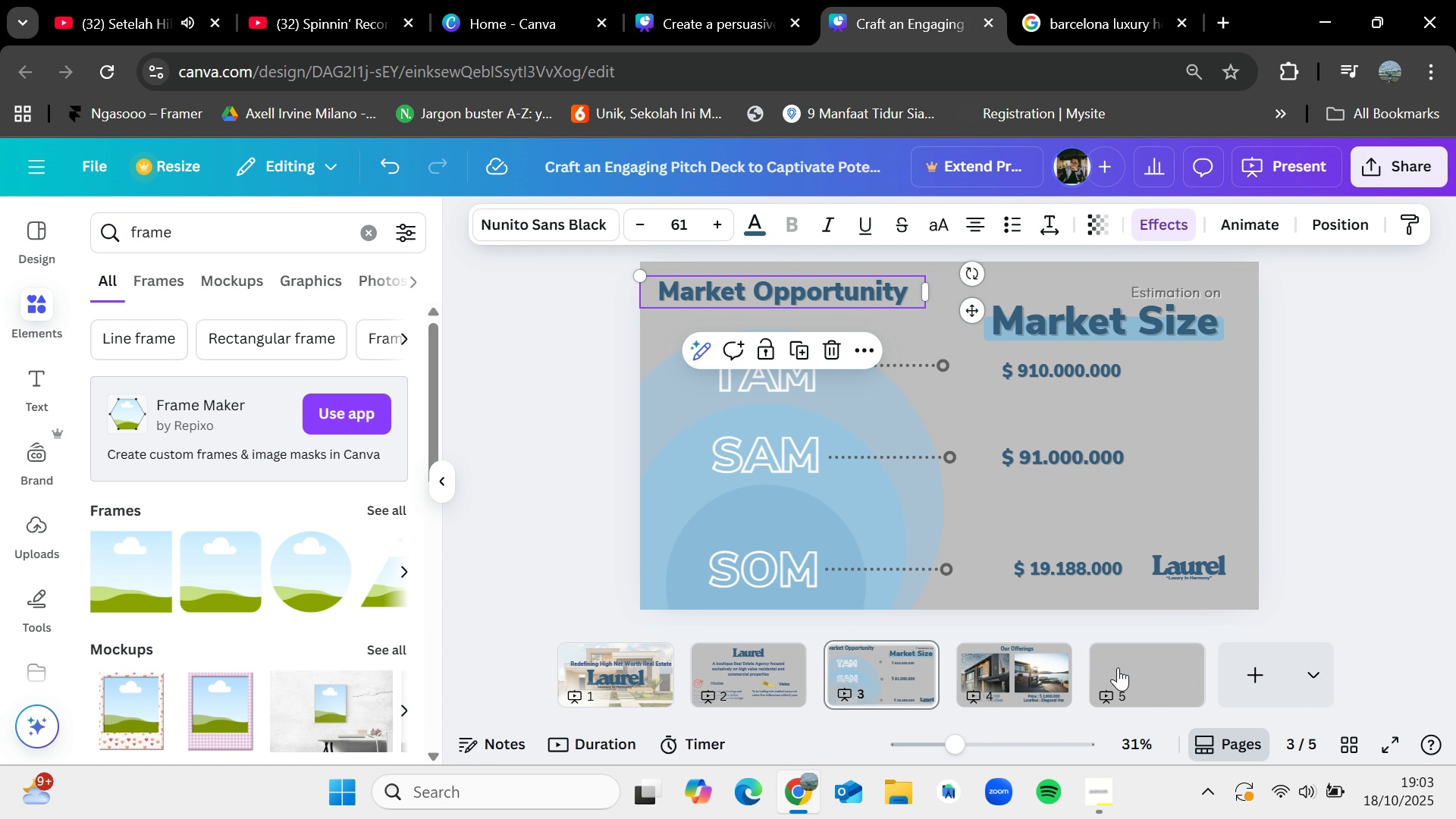 
left_click([1118, 667])
 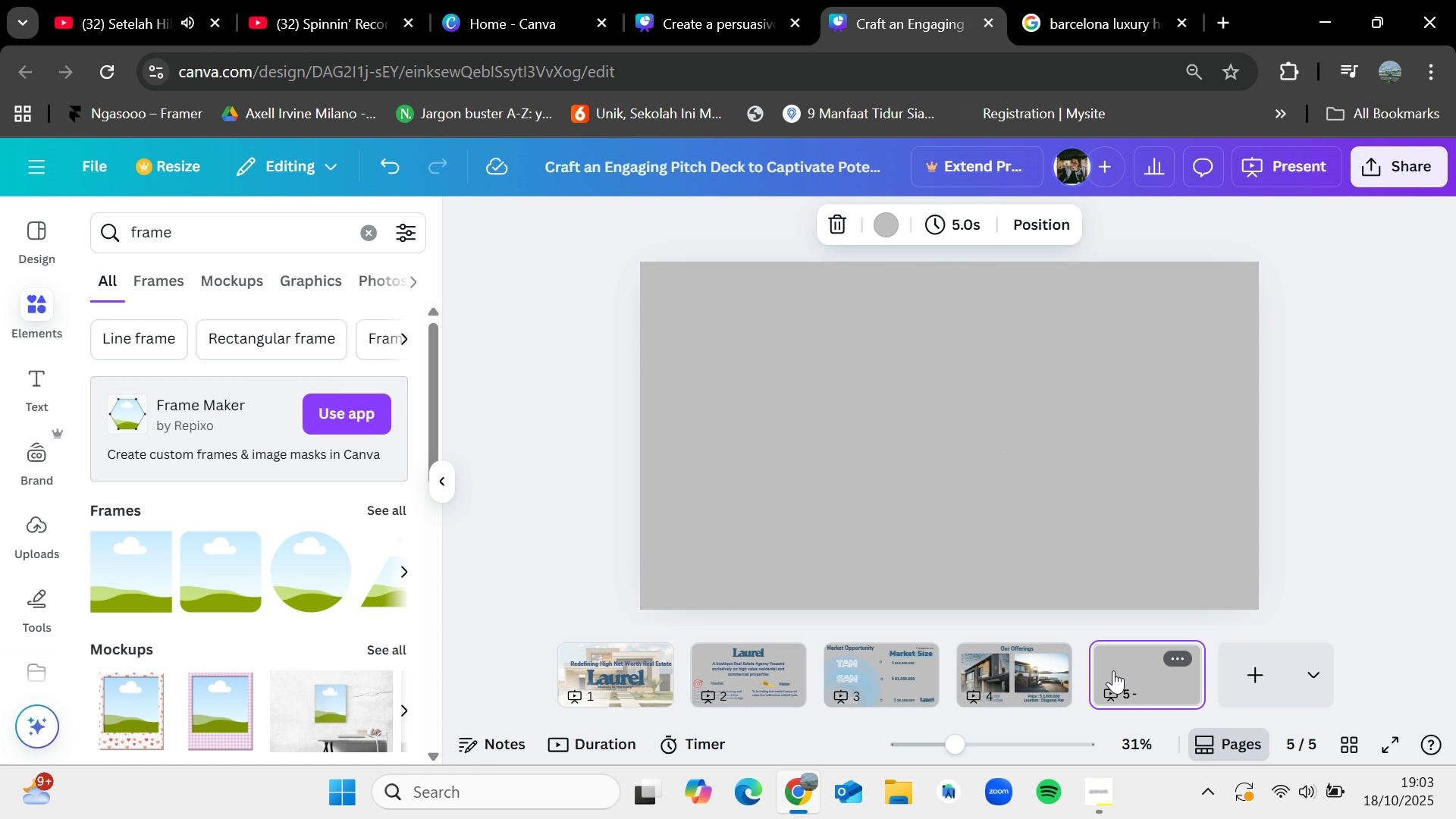 
key(Control+V)
 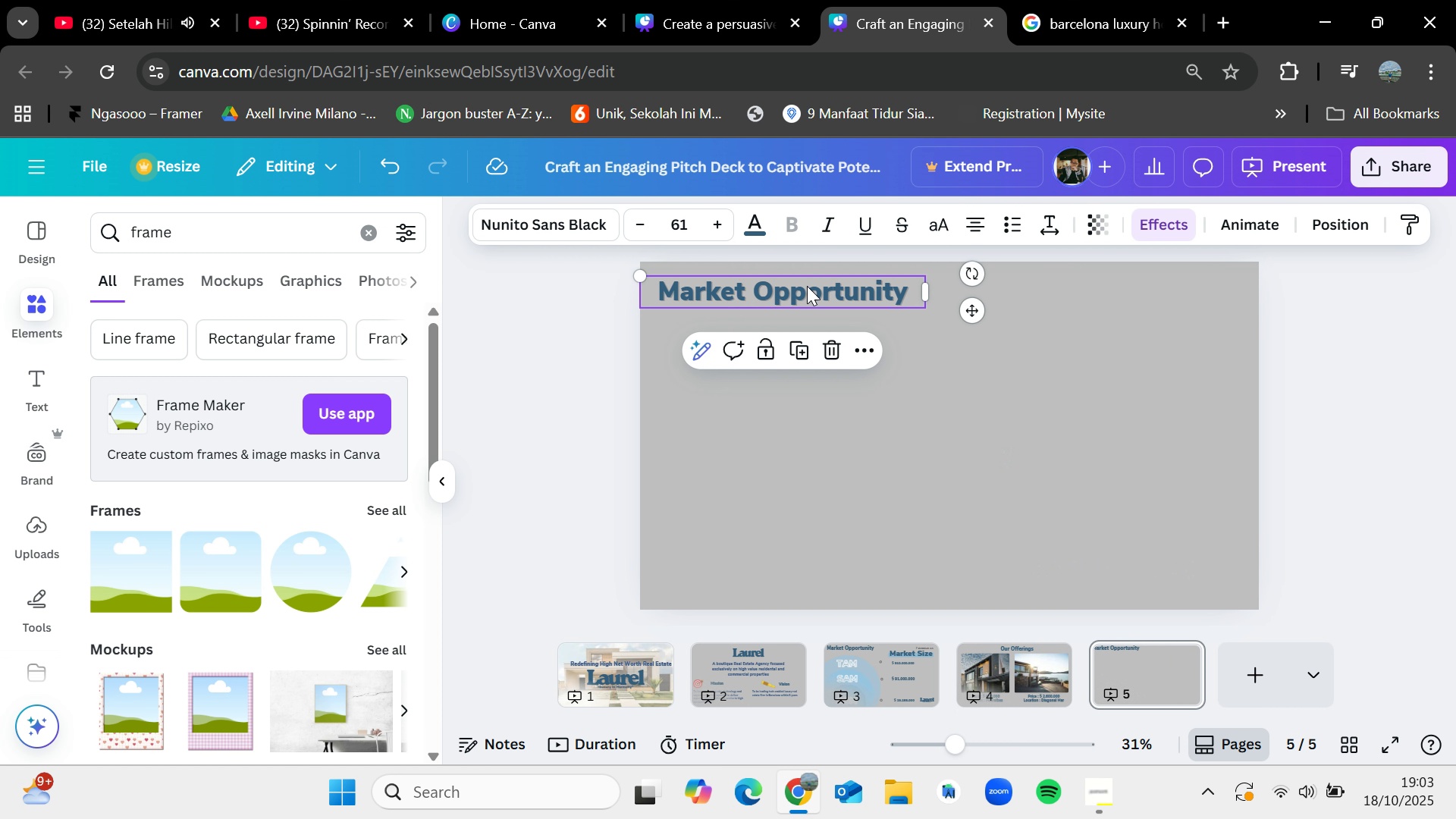 
left_click_drag(start_coordinate=[808, 287], to_coordinate=[969, 294])
 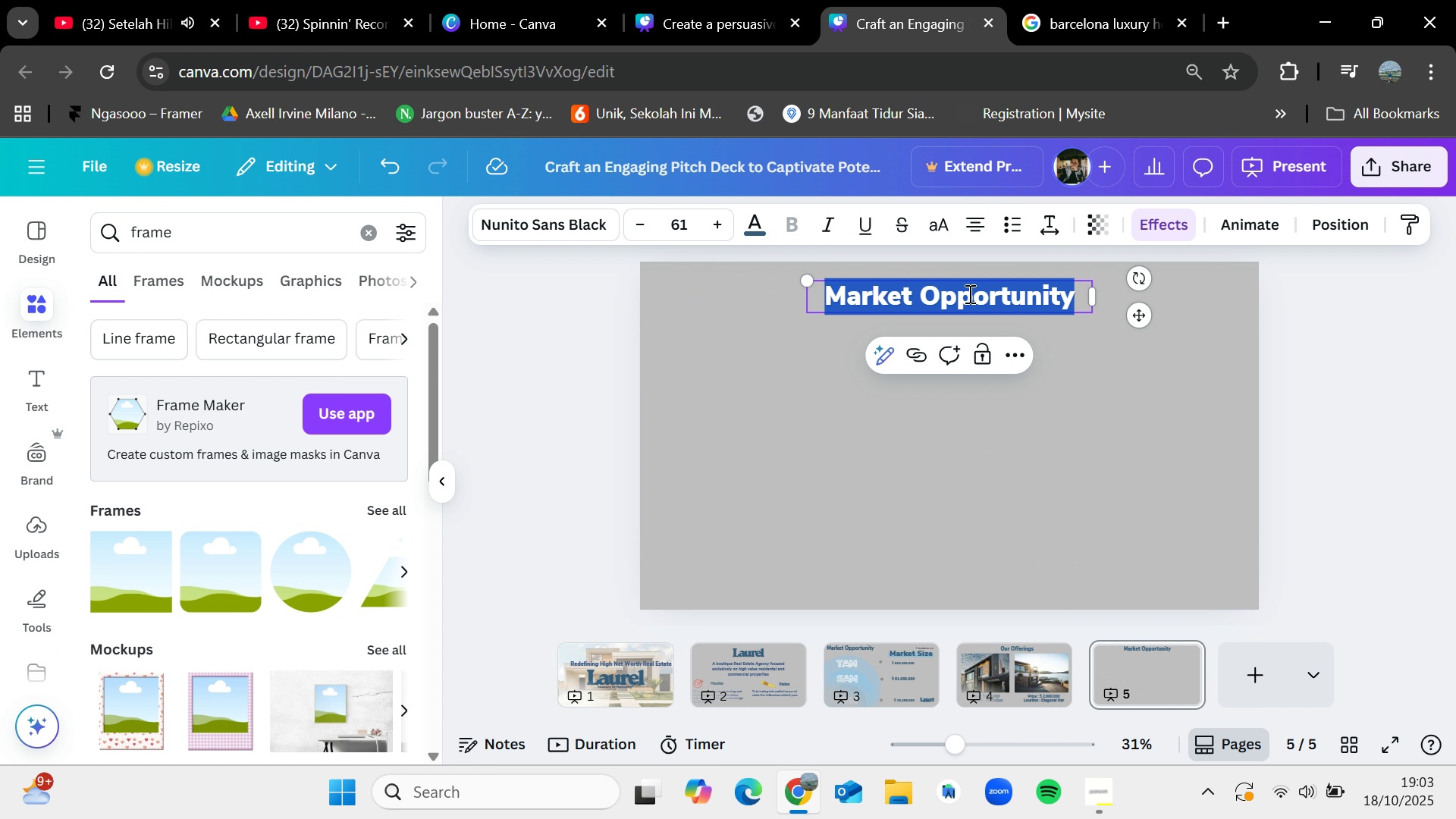 
double_click([968, 293])
 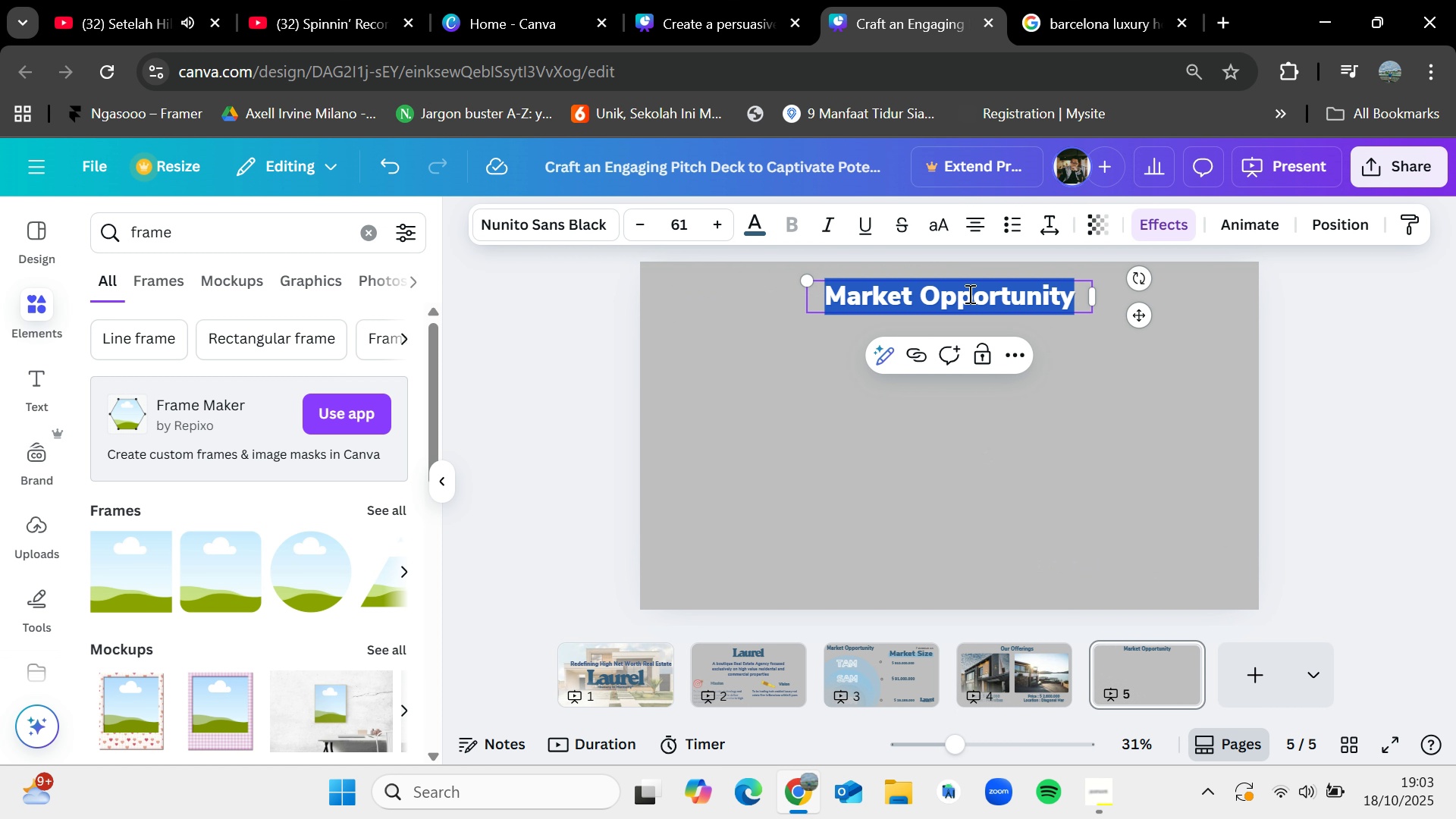 
key(Backspace)
type(Our Advantage)
 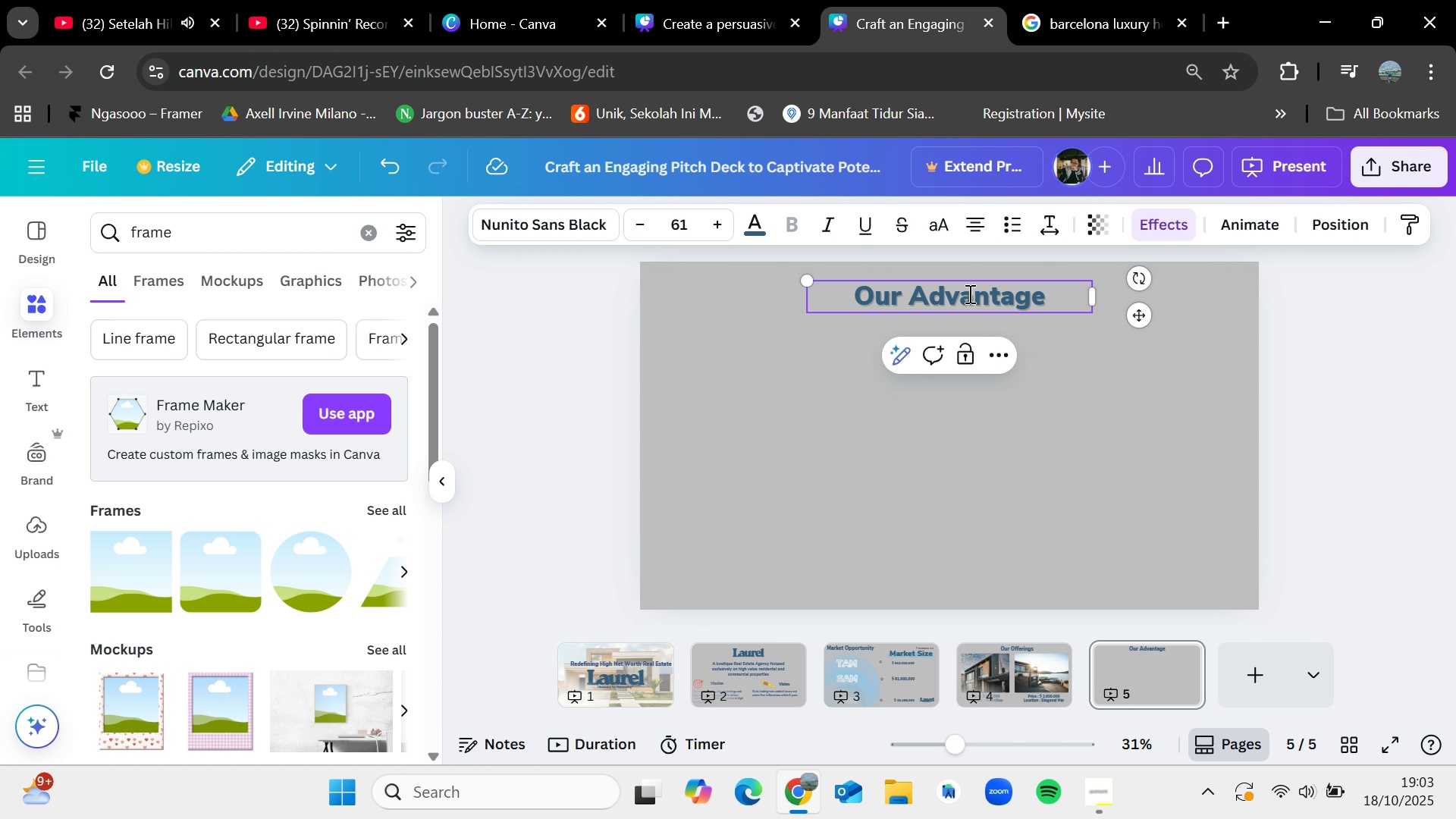 
left_click([1181, 445])
 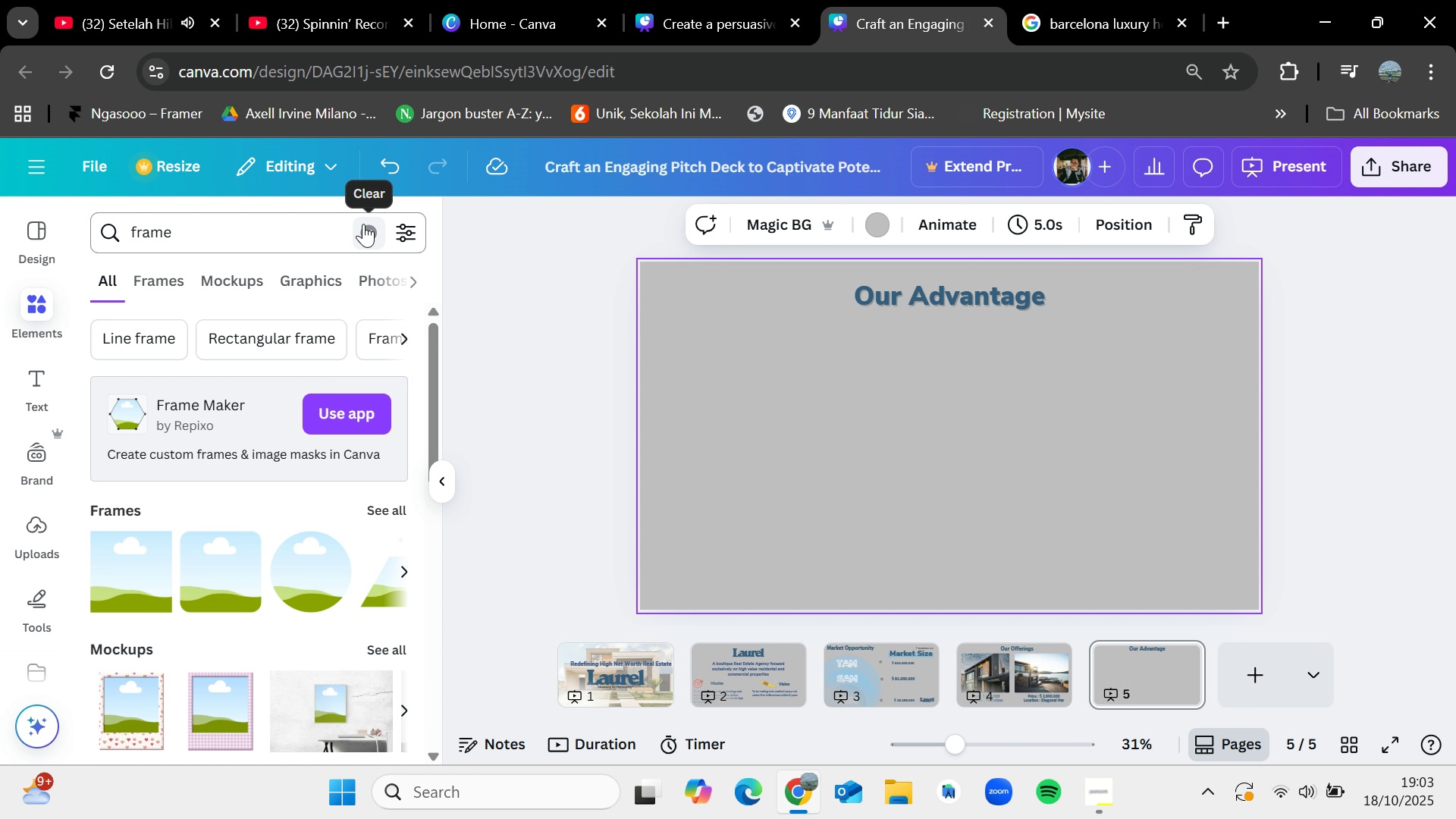 
wait(13.97)
 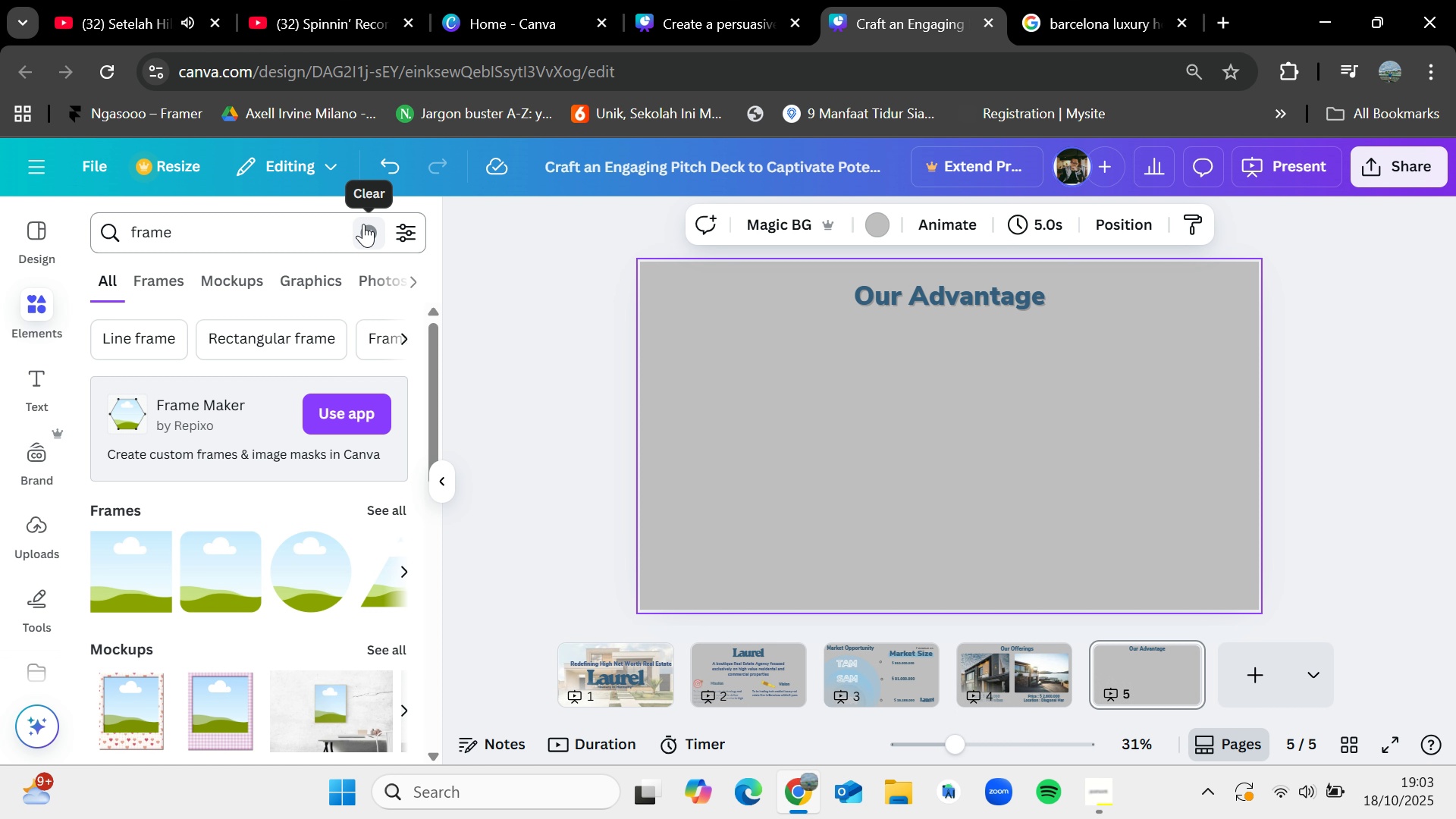 
left_click([377, 224])
 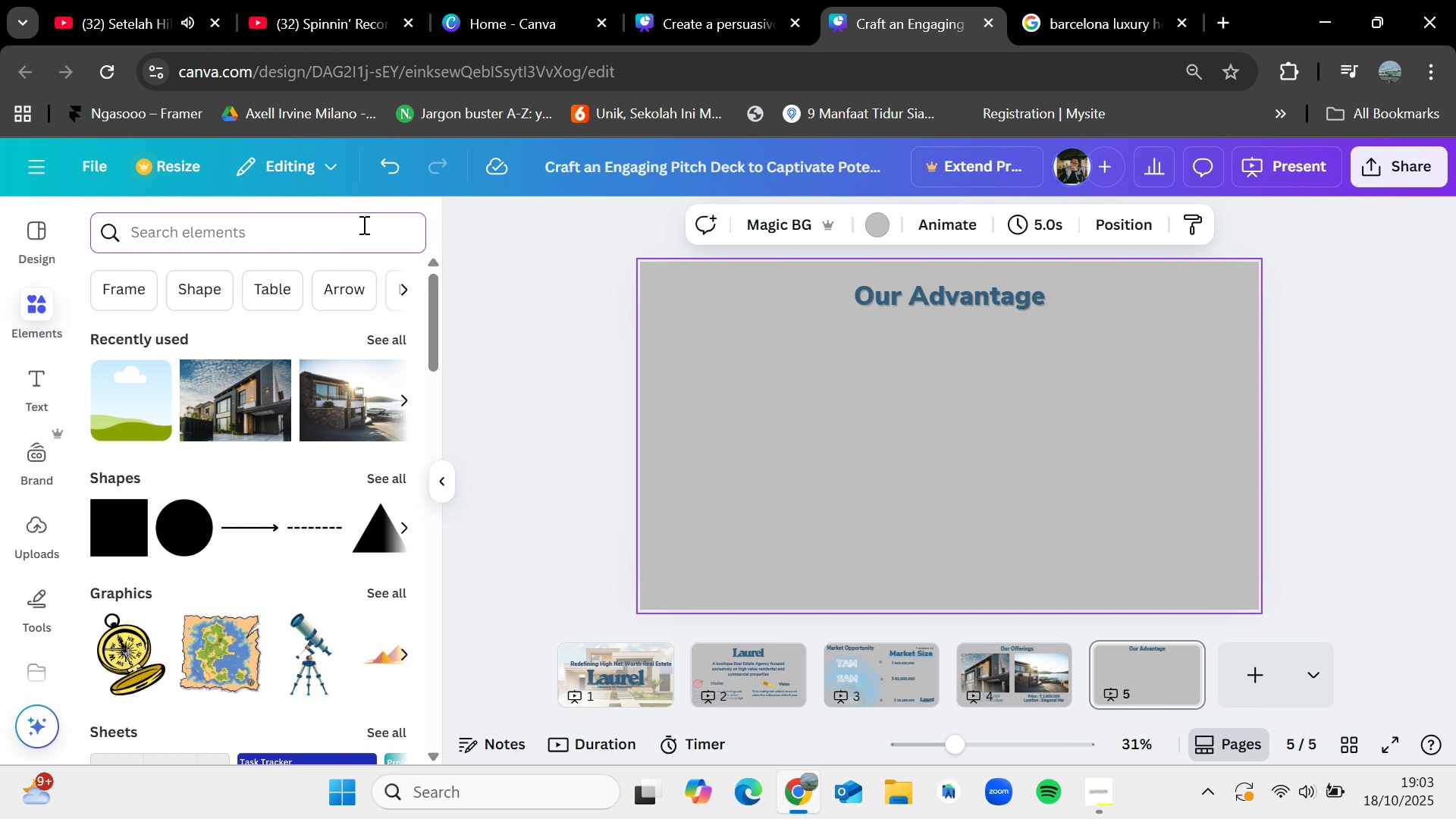 
type(tech)
 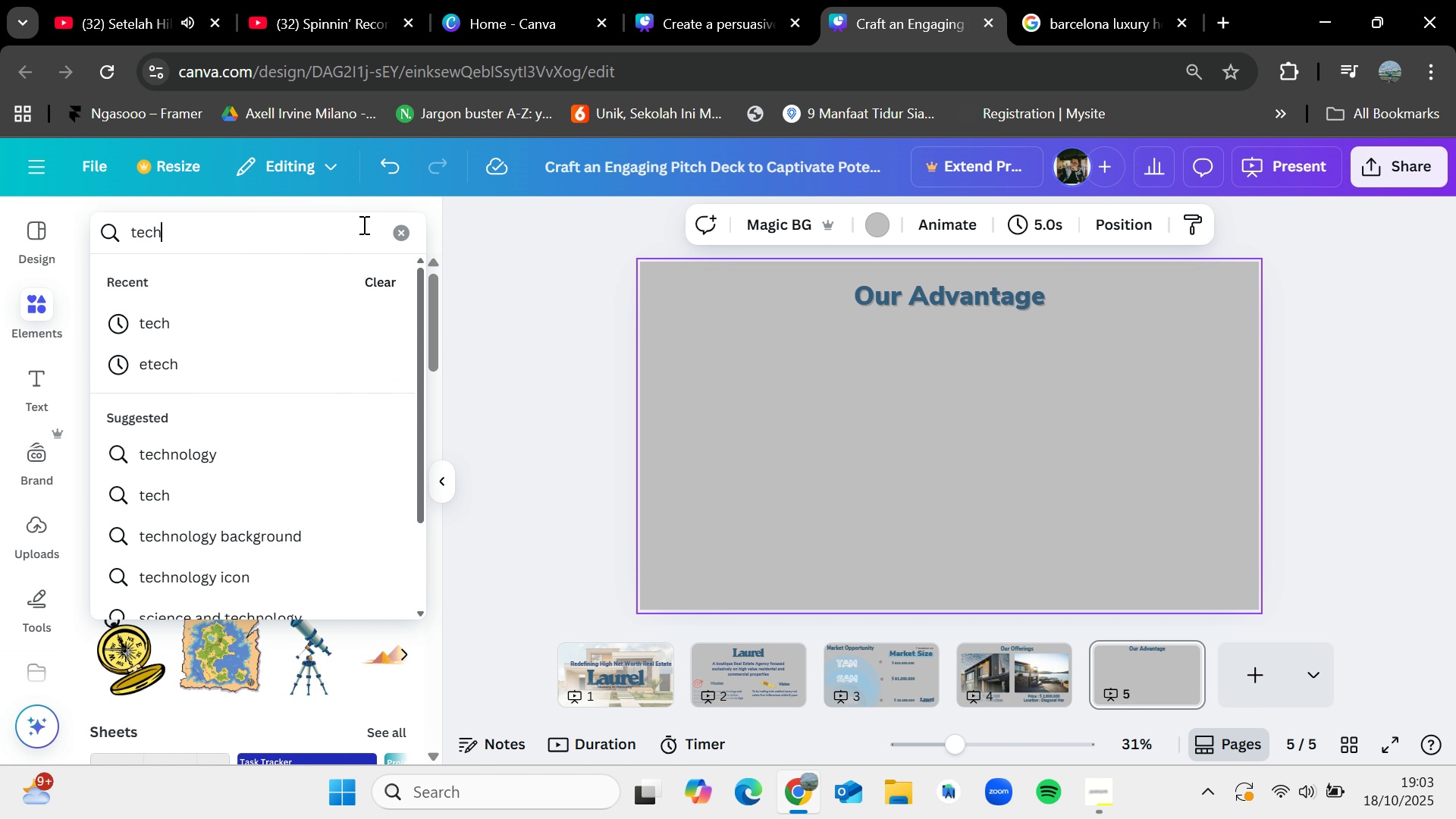 
key(Enter)
 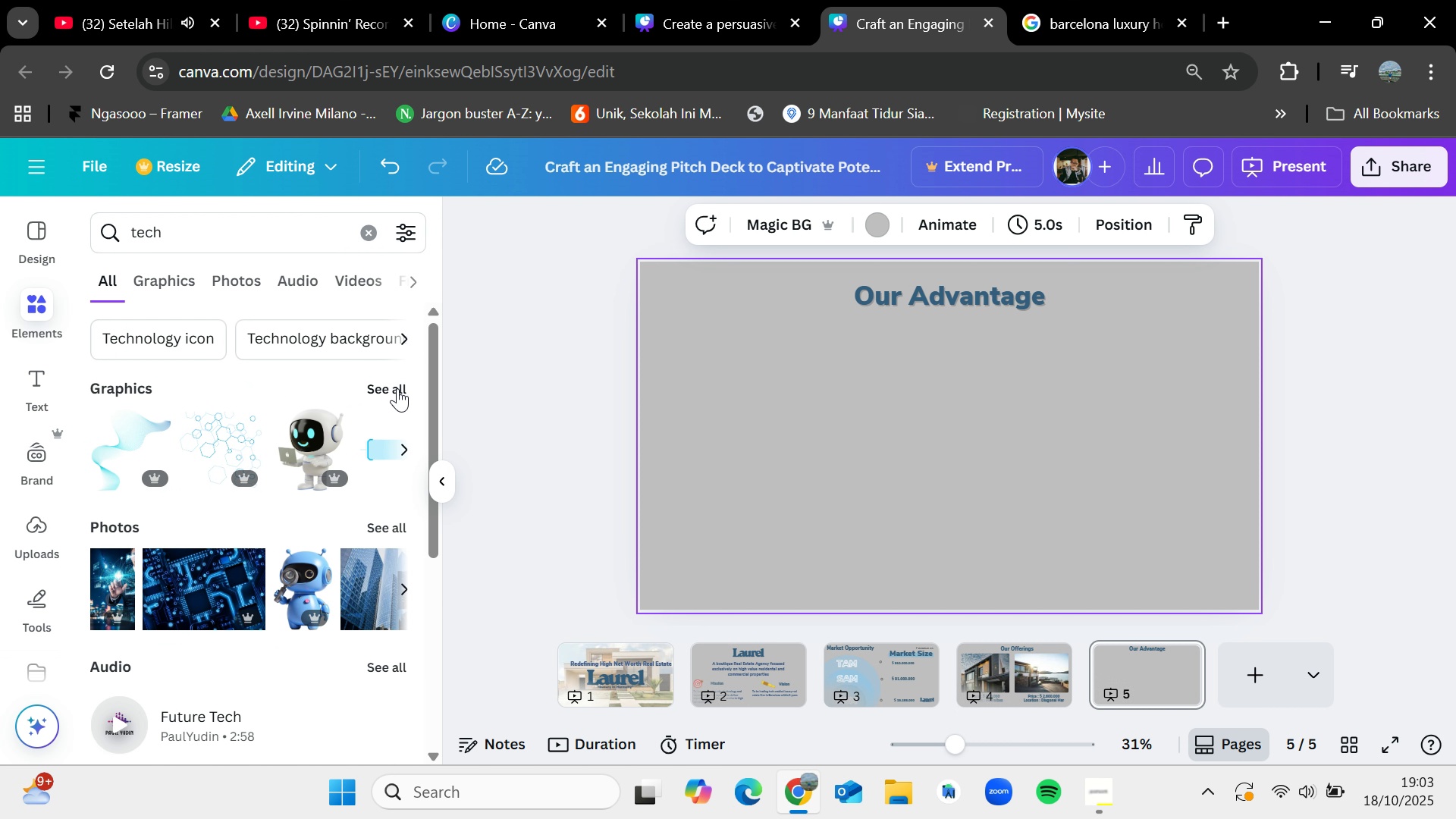 
left_click([398, 392])
 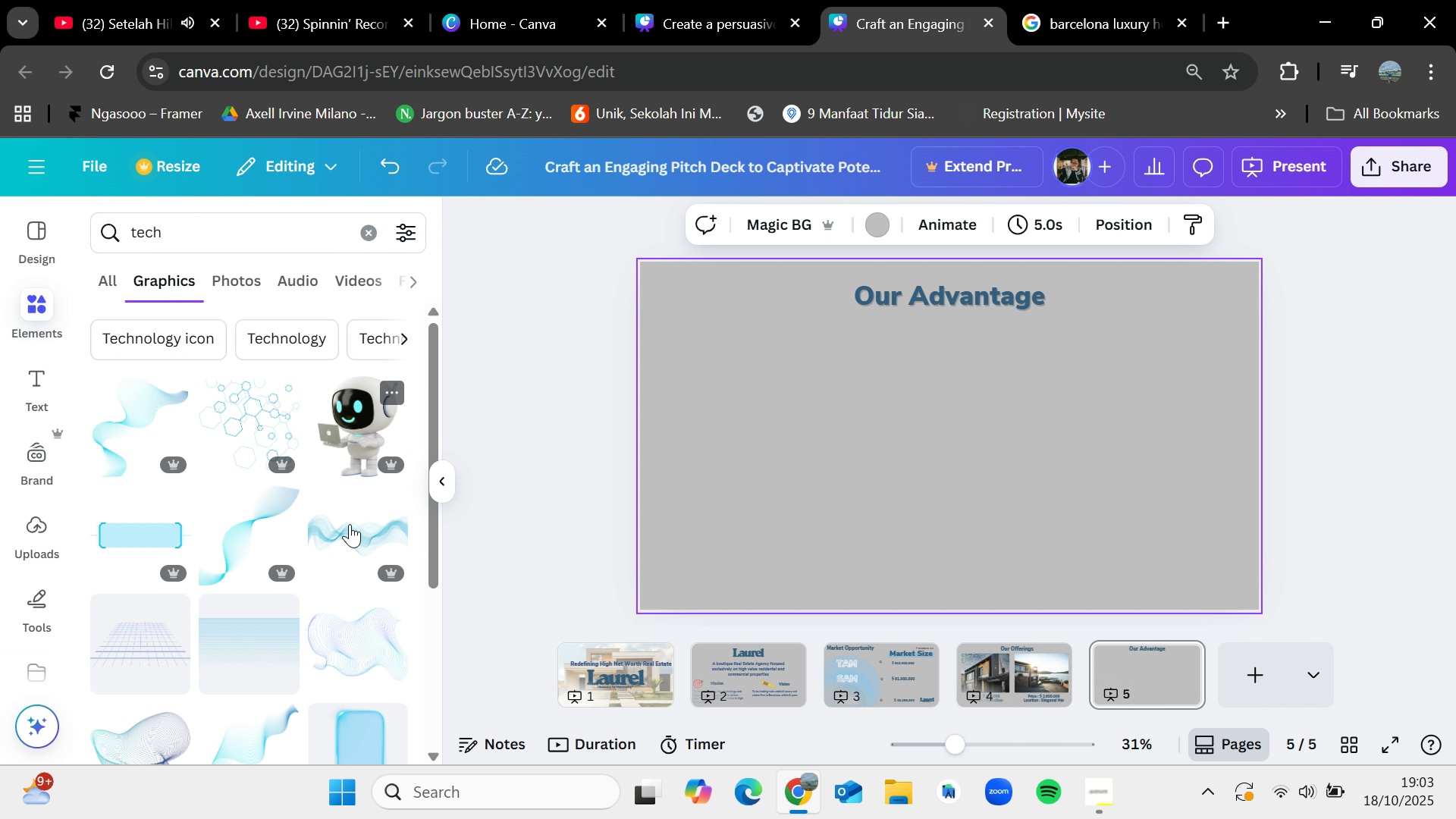 
scroll: coordinate [322, 586], scroll_direction: down, amount: 12.0
 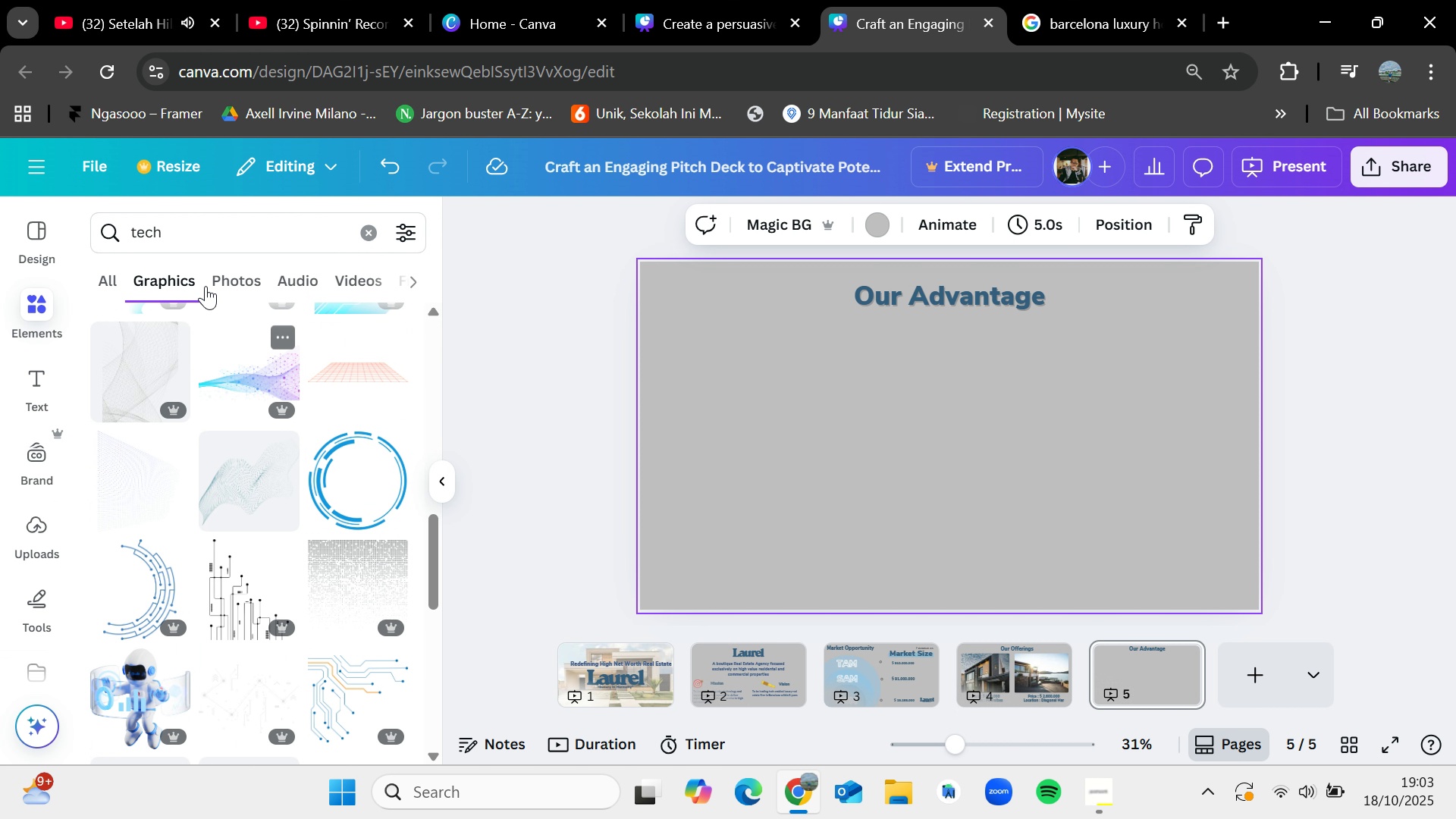 
left_click([209, 280])
 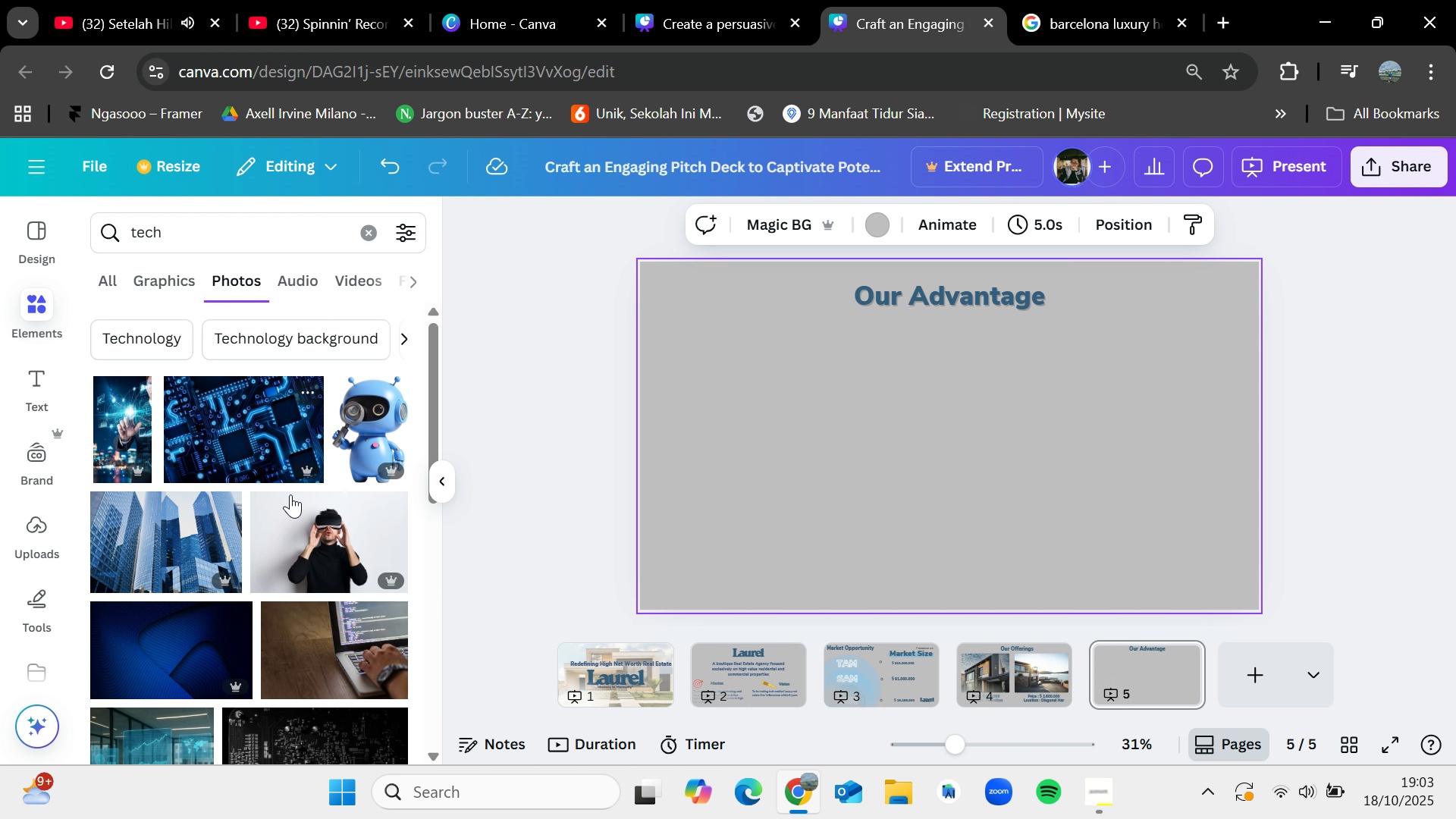 
scroll: coordinate [305, 562], scroll_direction: down, amount: 2.0
 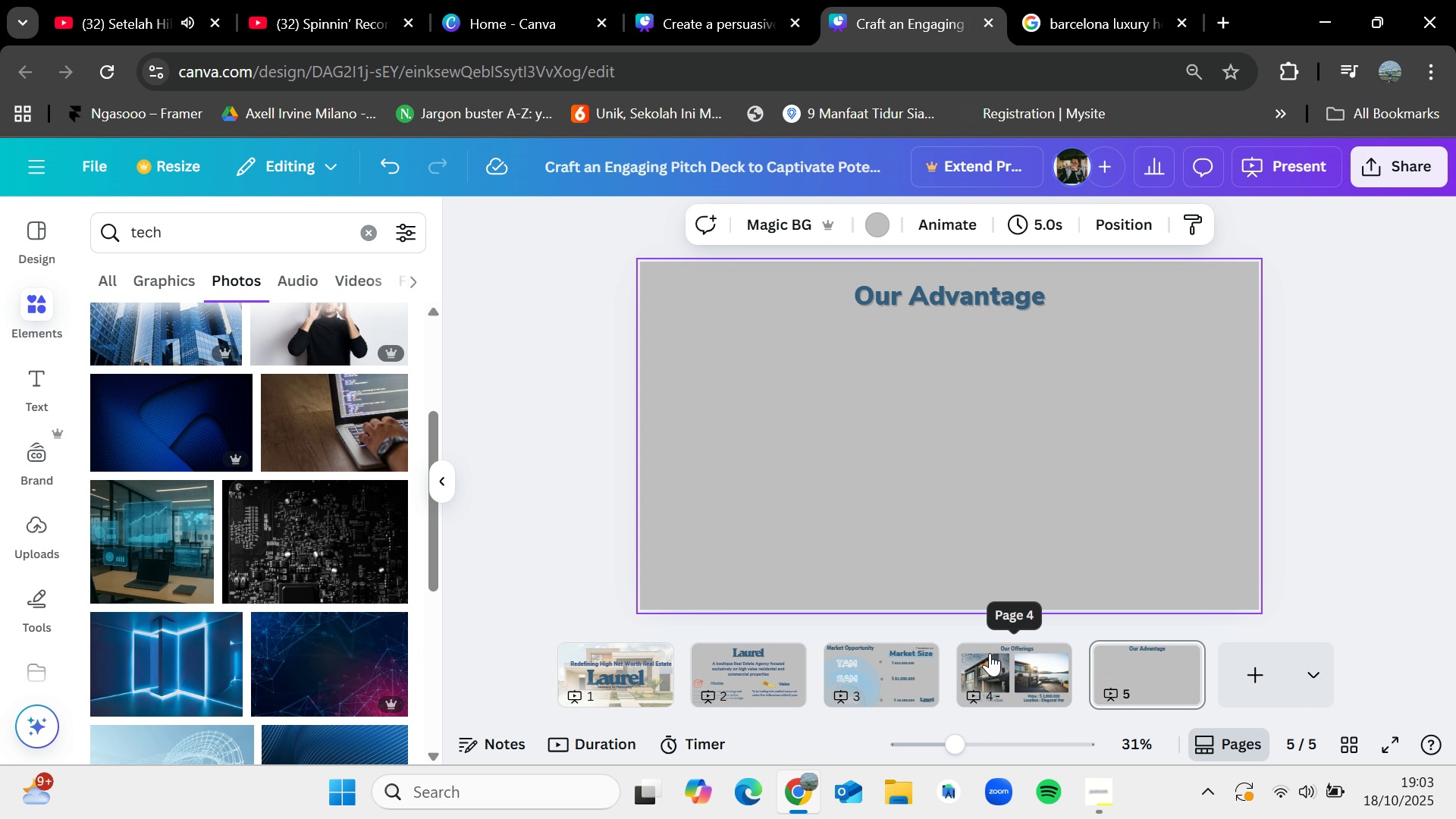 
left_click([990, 653])
 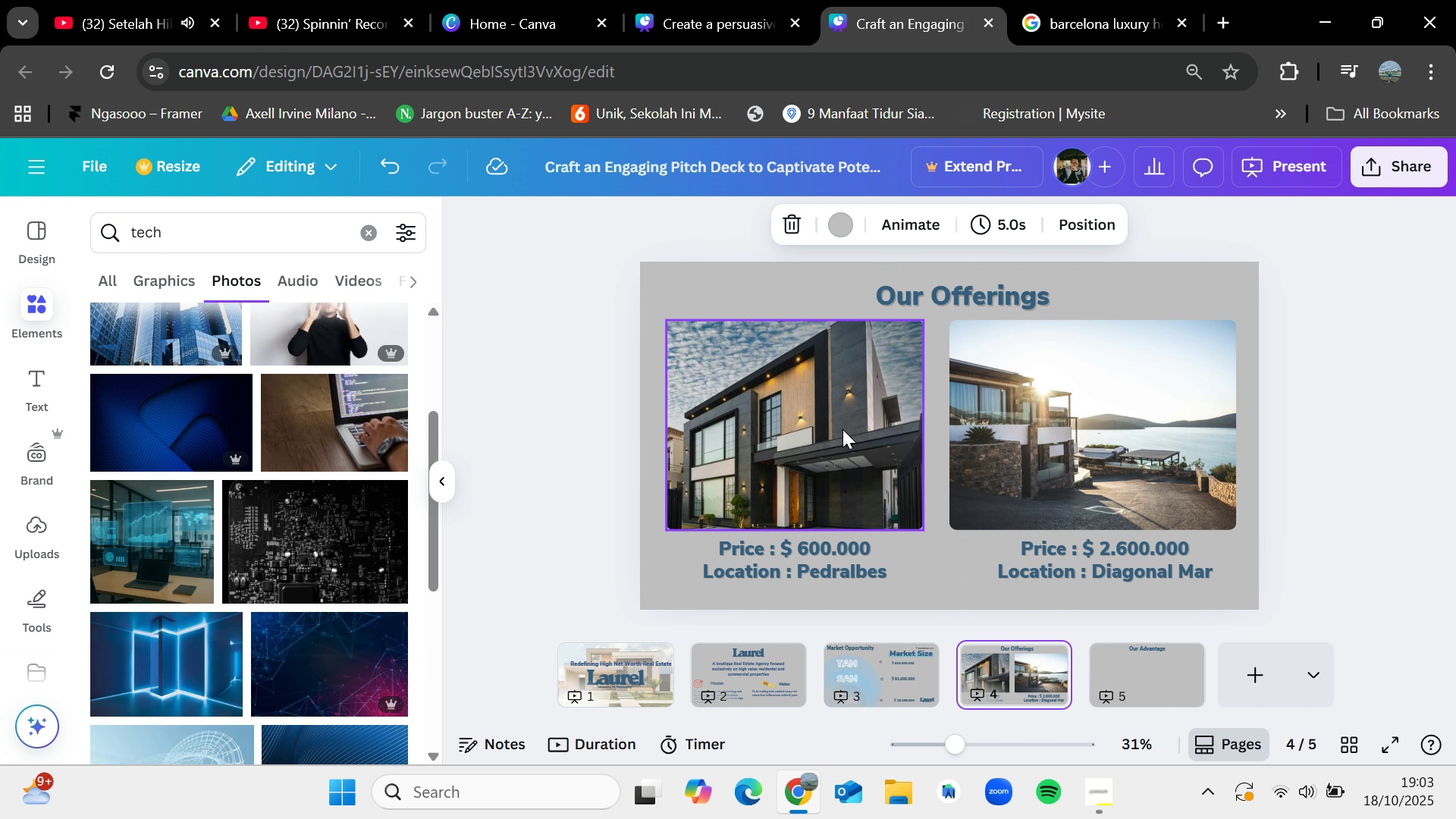 
left_click([843, 429])
 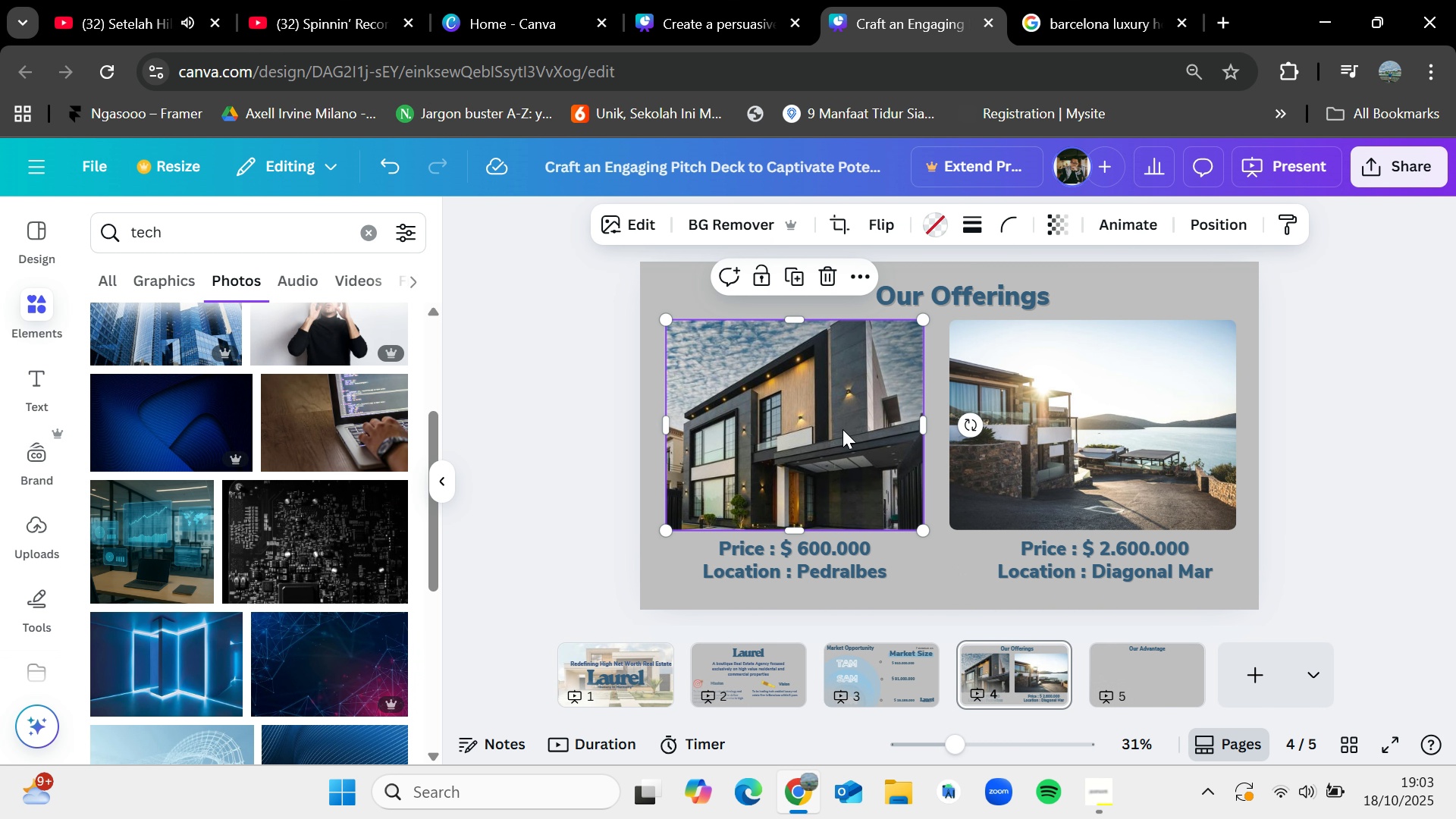 
key(Control+C)
 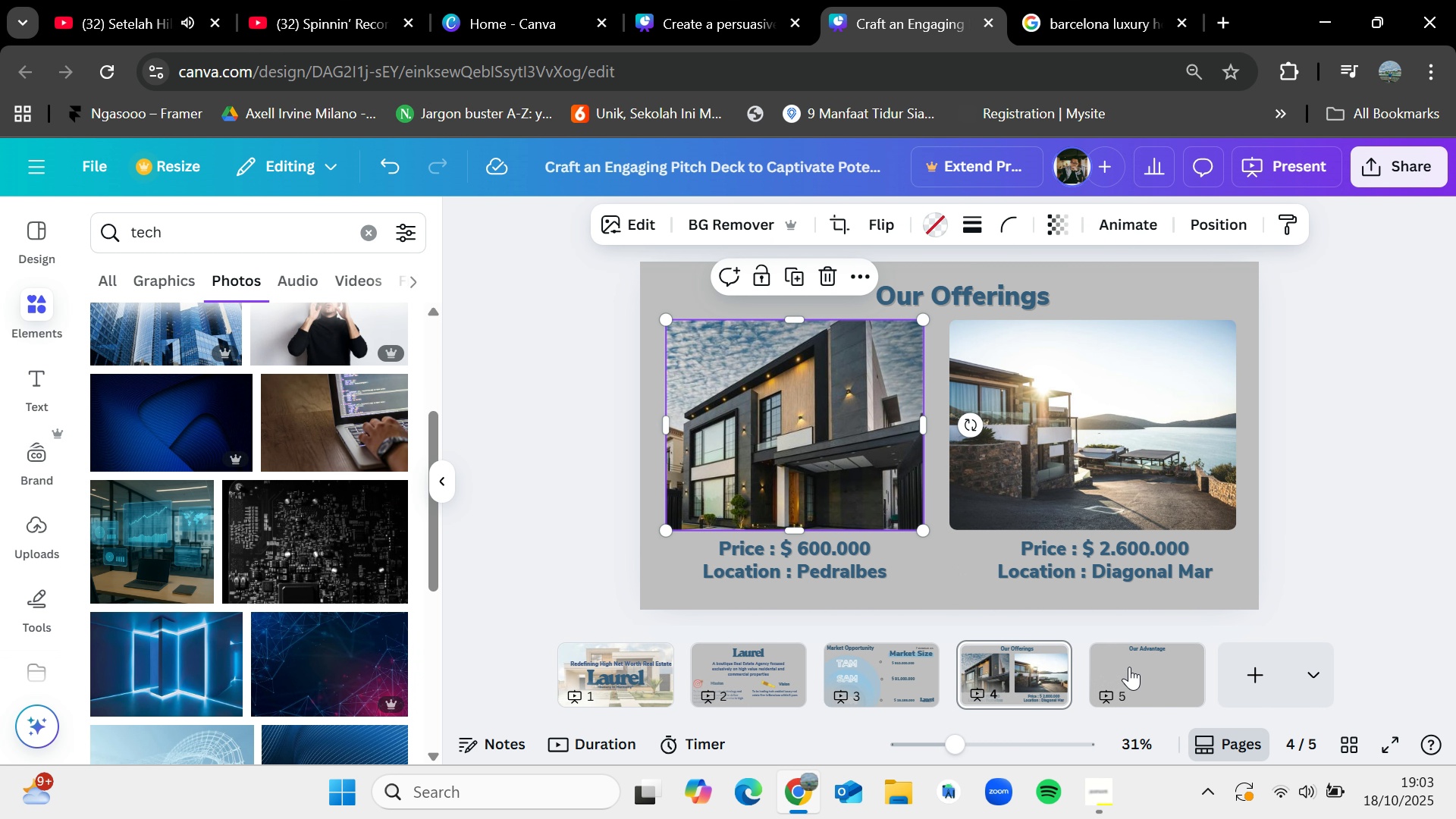 
left_click([1129, 667])
 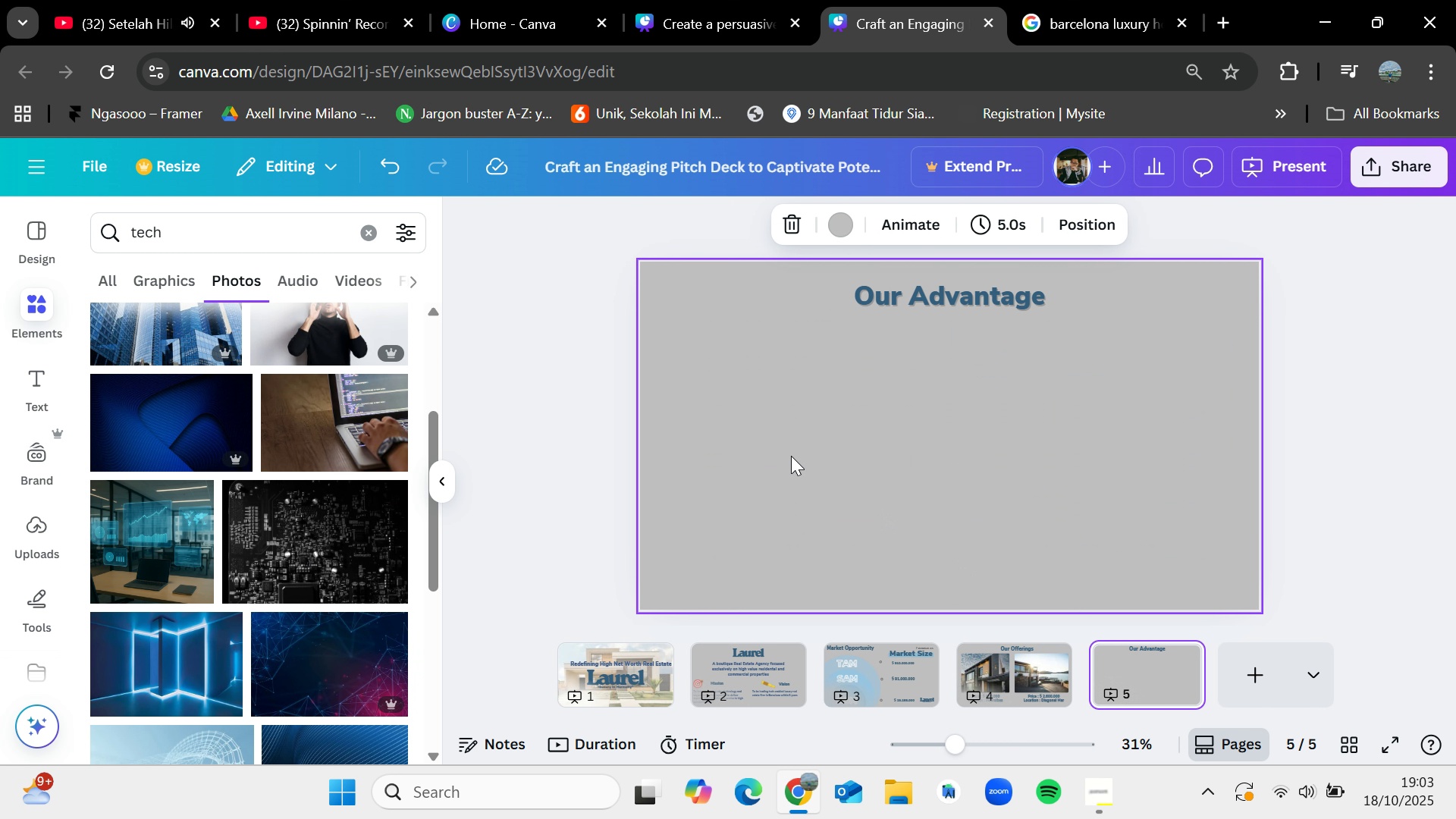 
key(Control+V)
 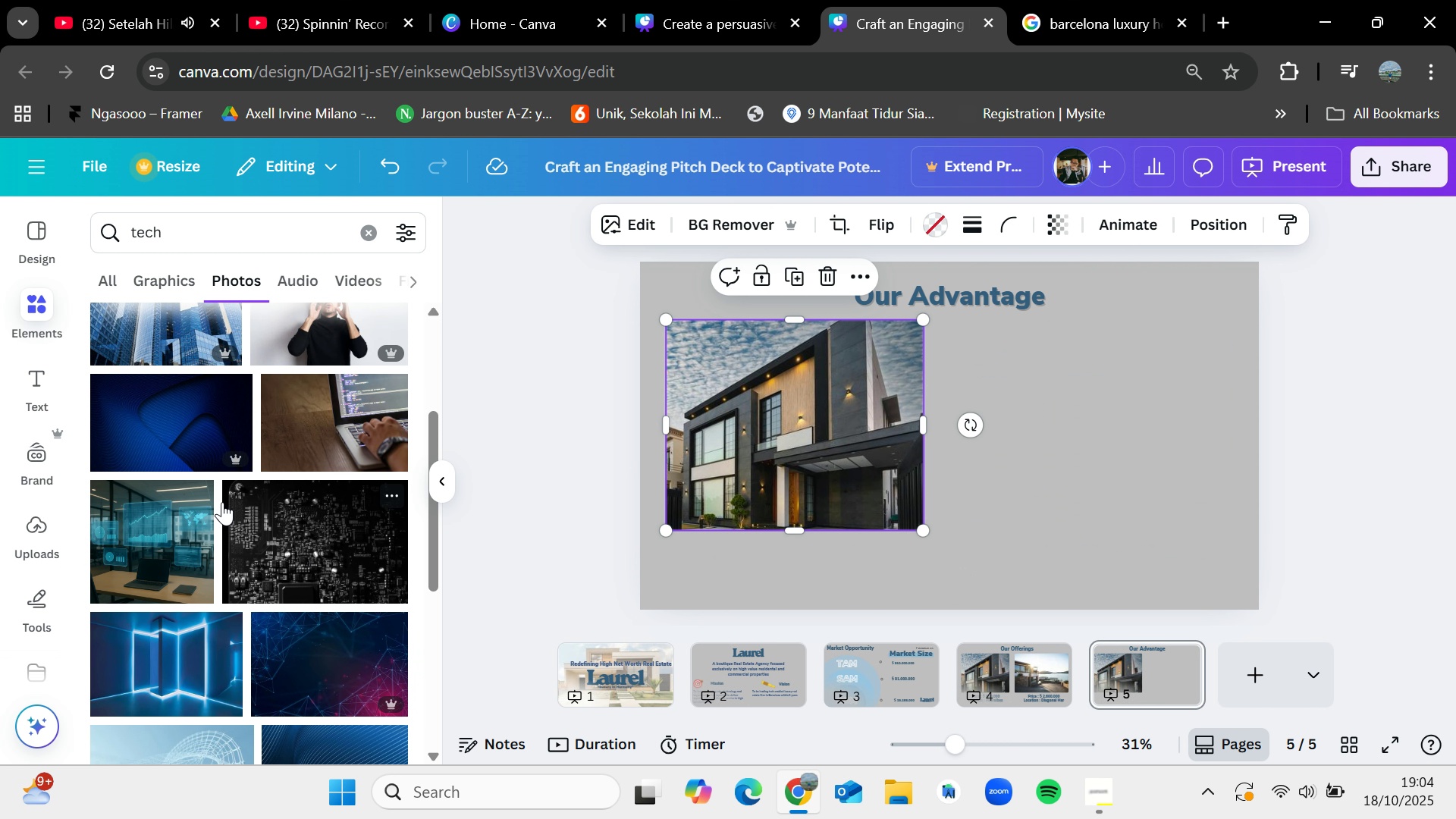 
left_click_drag(start_coordinate=[176, 522], to_coordinate=[785, 425])
 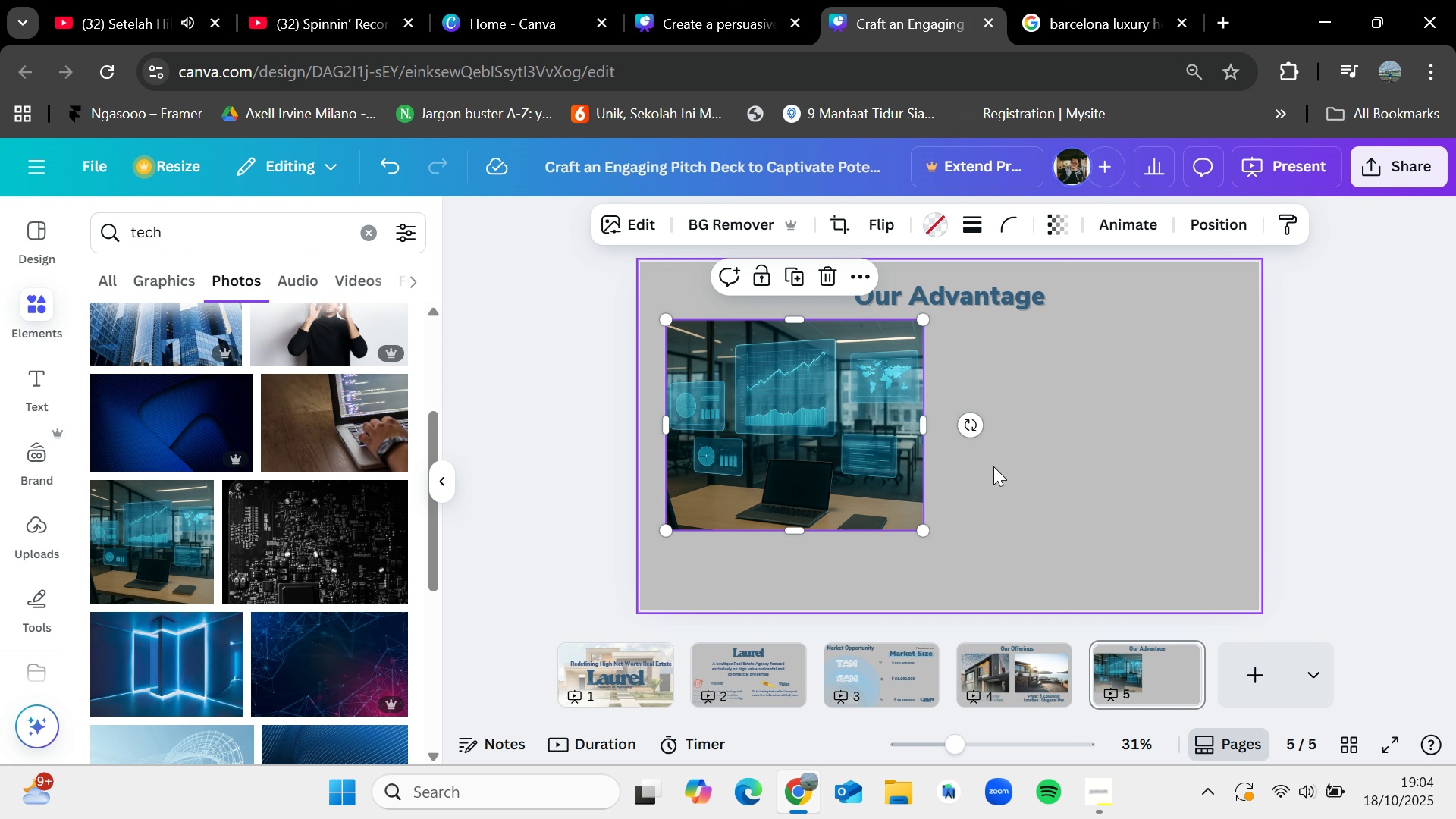 
scroll: coordinate [301, 613], scroll_direction: down, amount: 2.0
 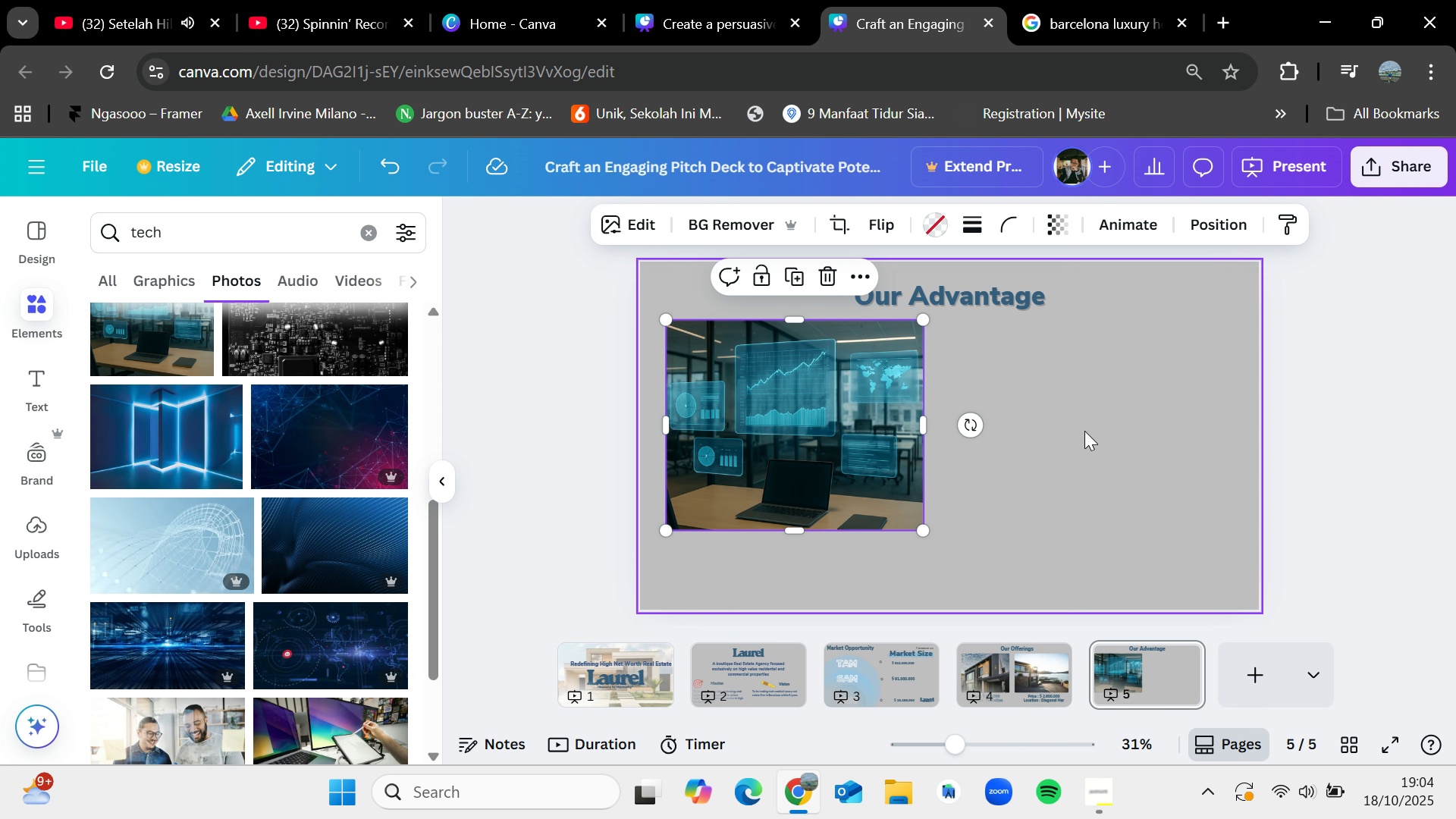 
left_click([1084, 431])
 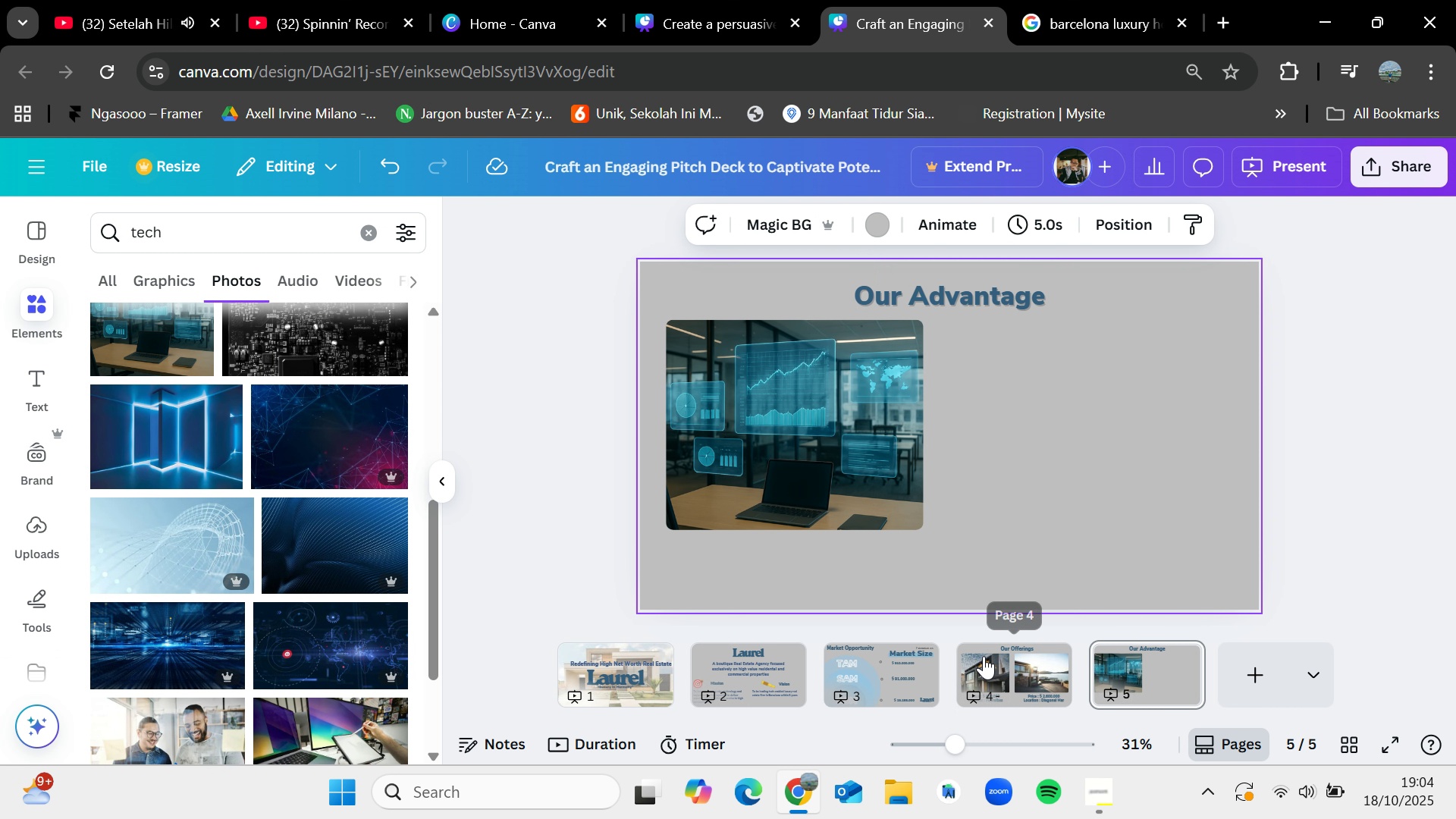 
left_click([984, 656])
 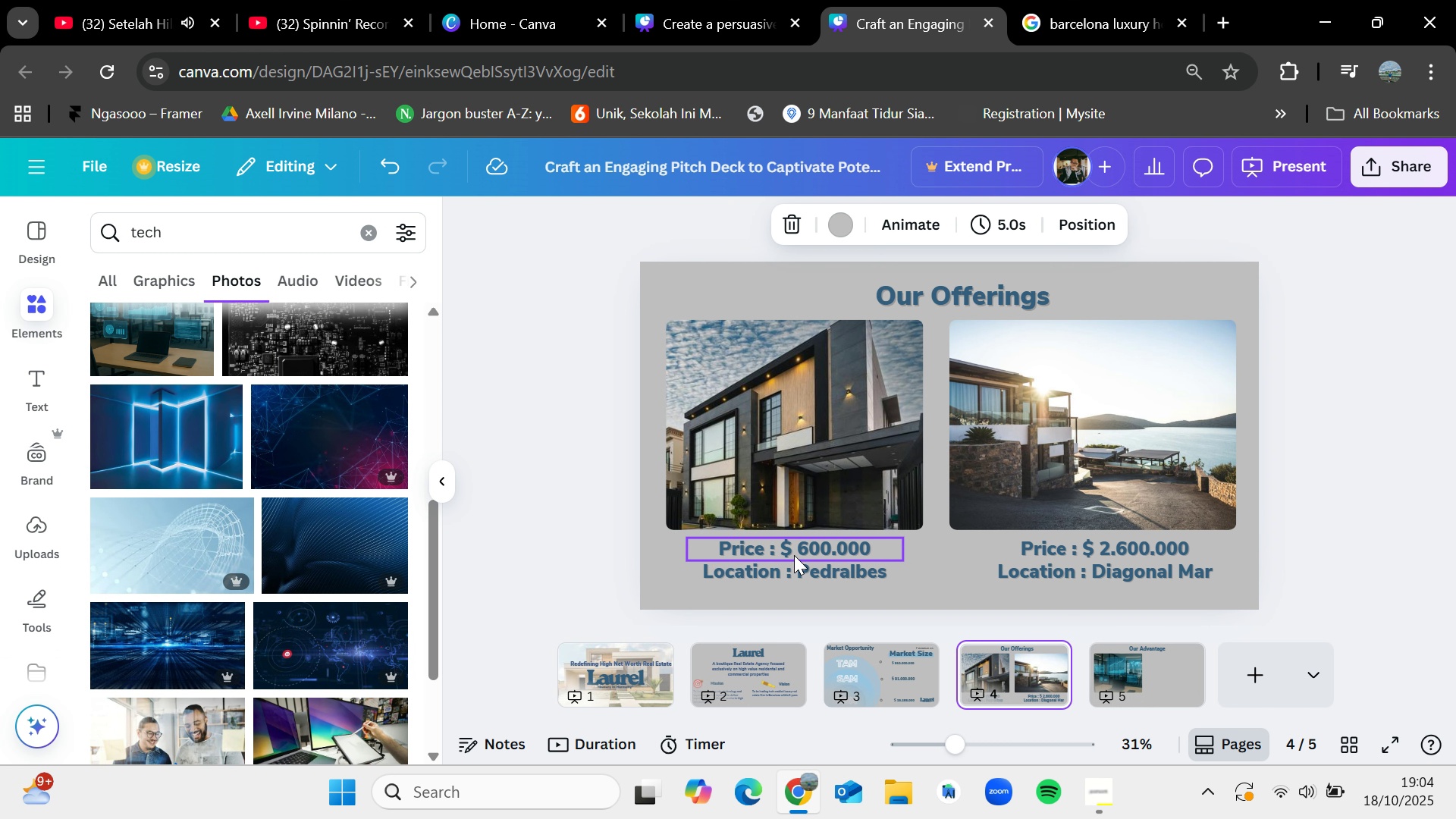 
left_click([794, 555])
 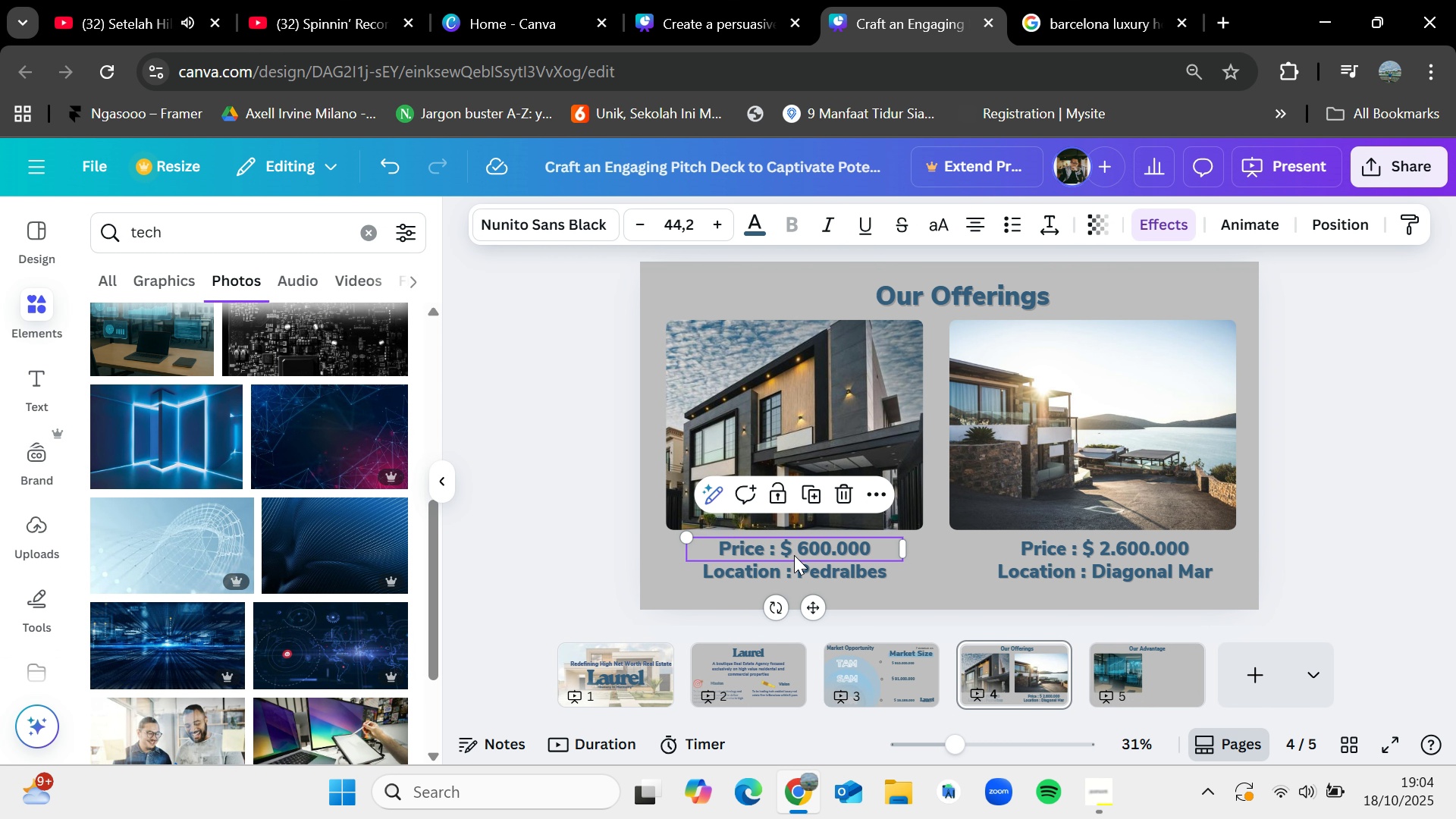 
key(Control+C)
 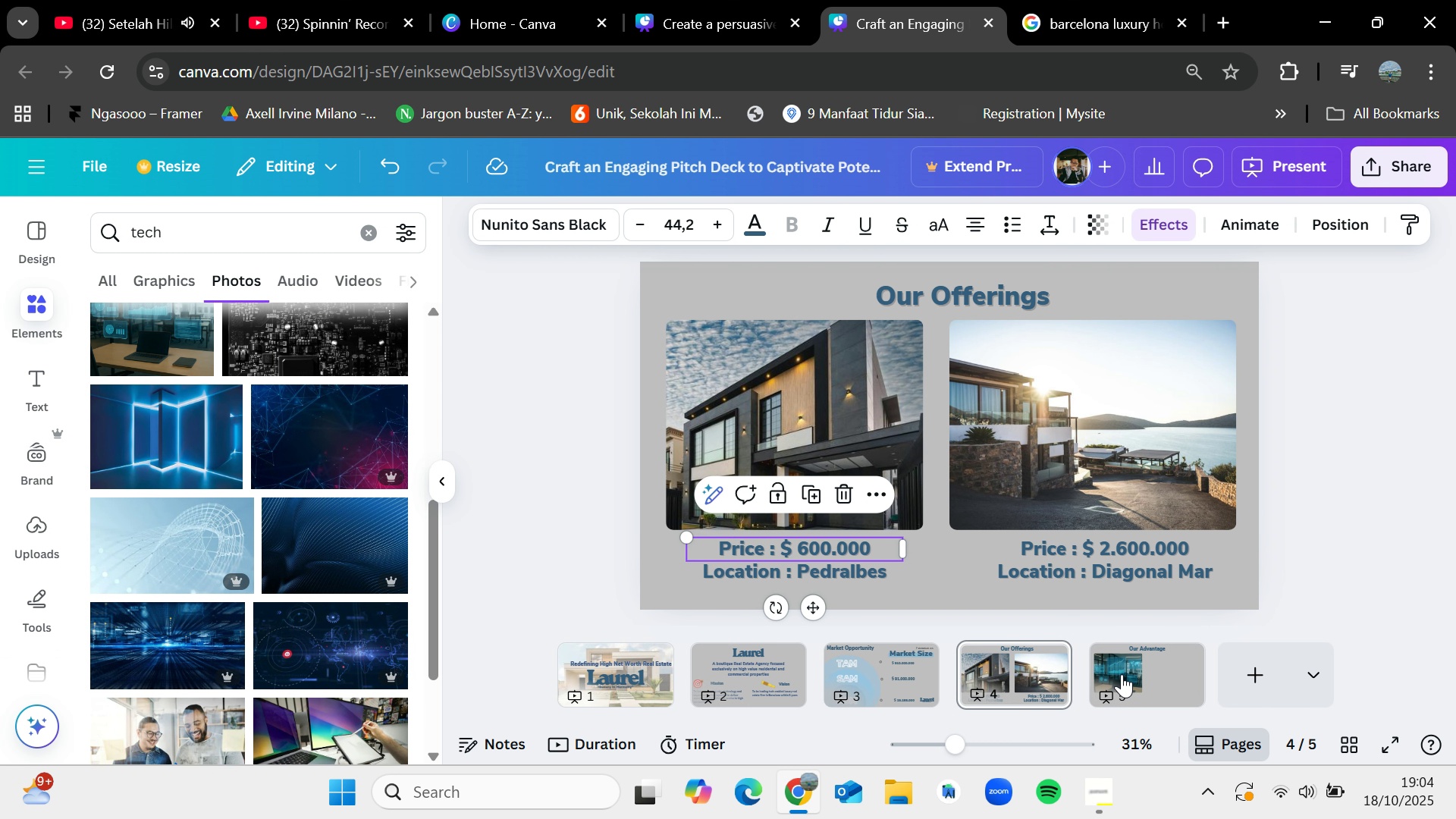 
left_click([1122, 674])
 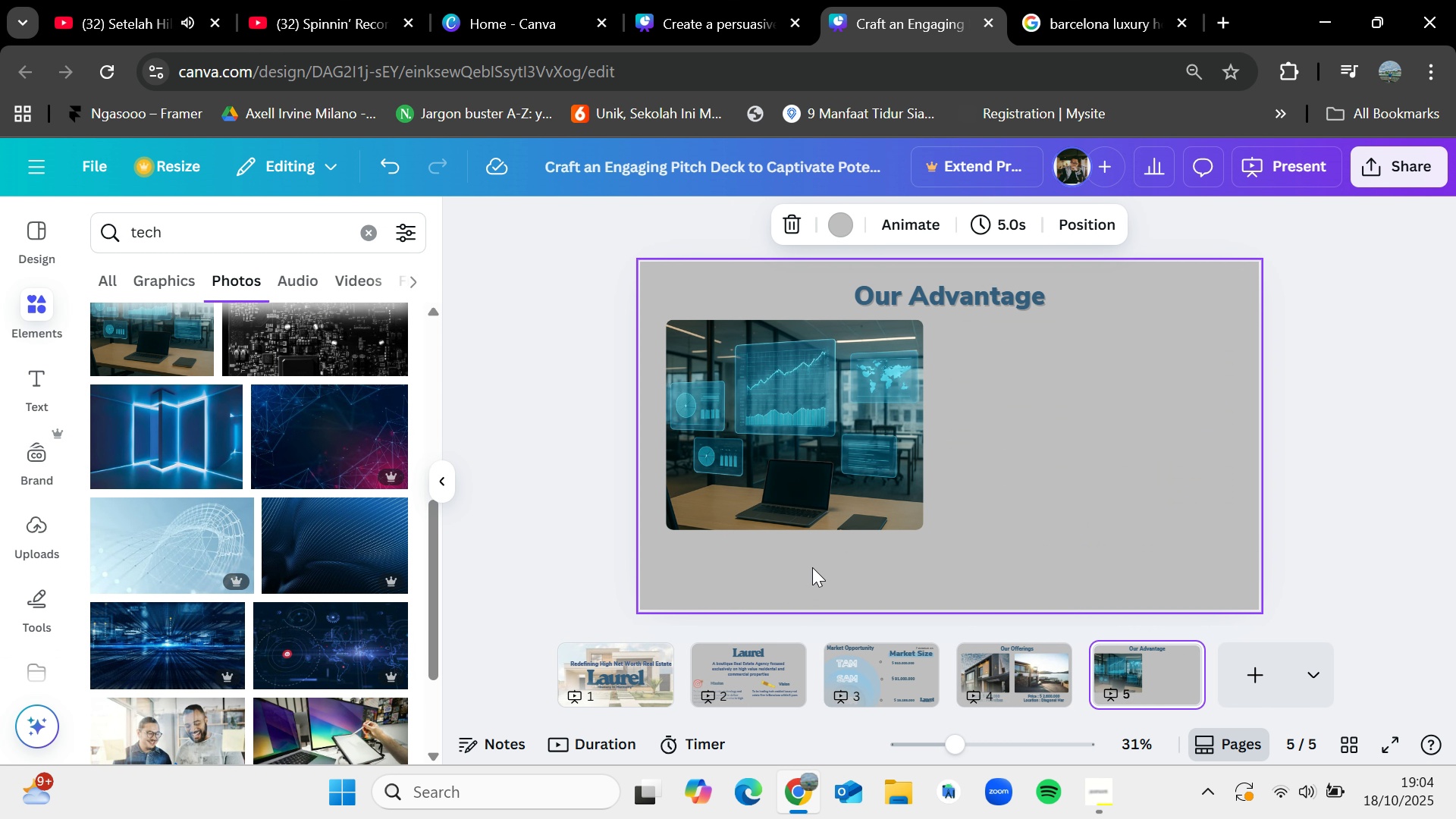 
key(Control+V)
 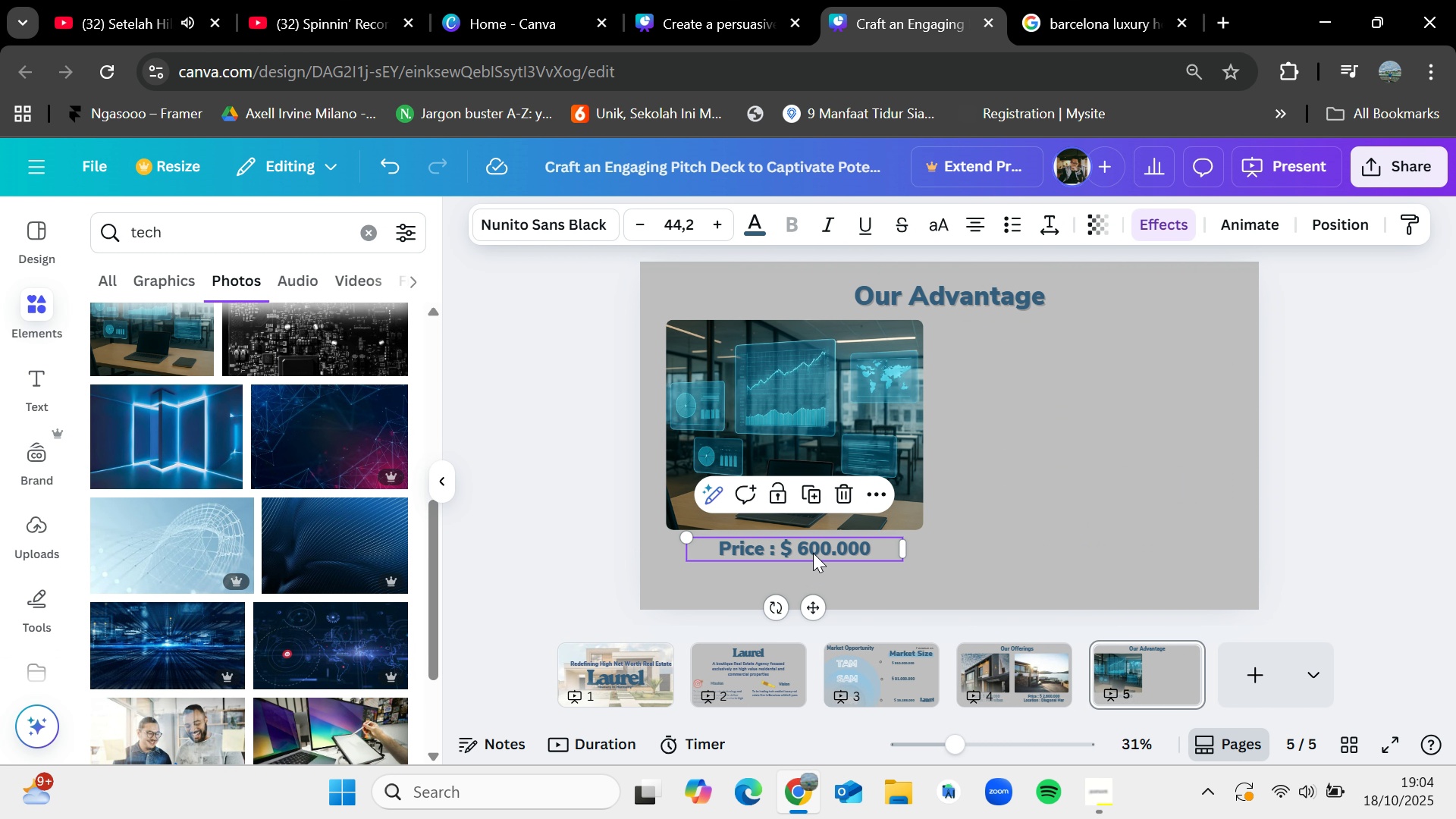 
double_click([813, 553])
 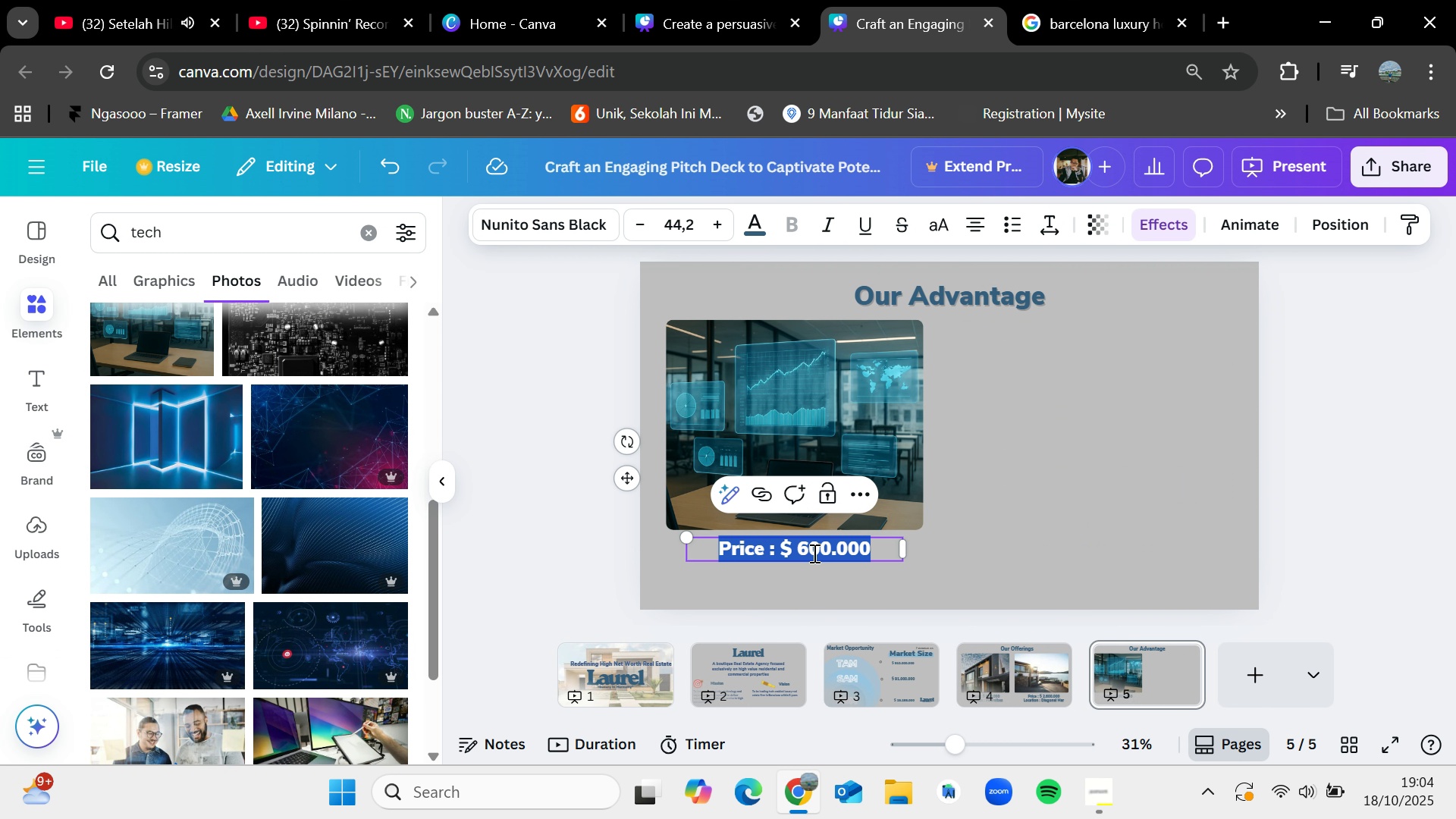 
key(Backspace)
type(tech )
key(Backspace)
key(Backspace)
key(Backspace)
key(Backspace)
key(Backspace)
type(Tech Focus)
 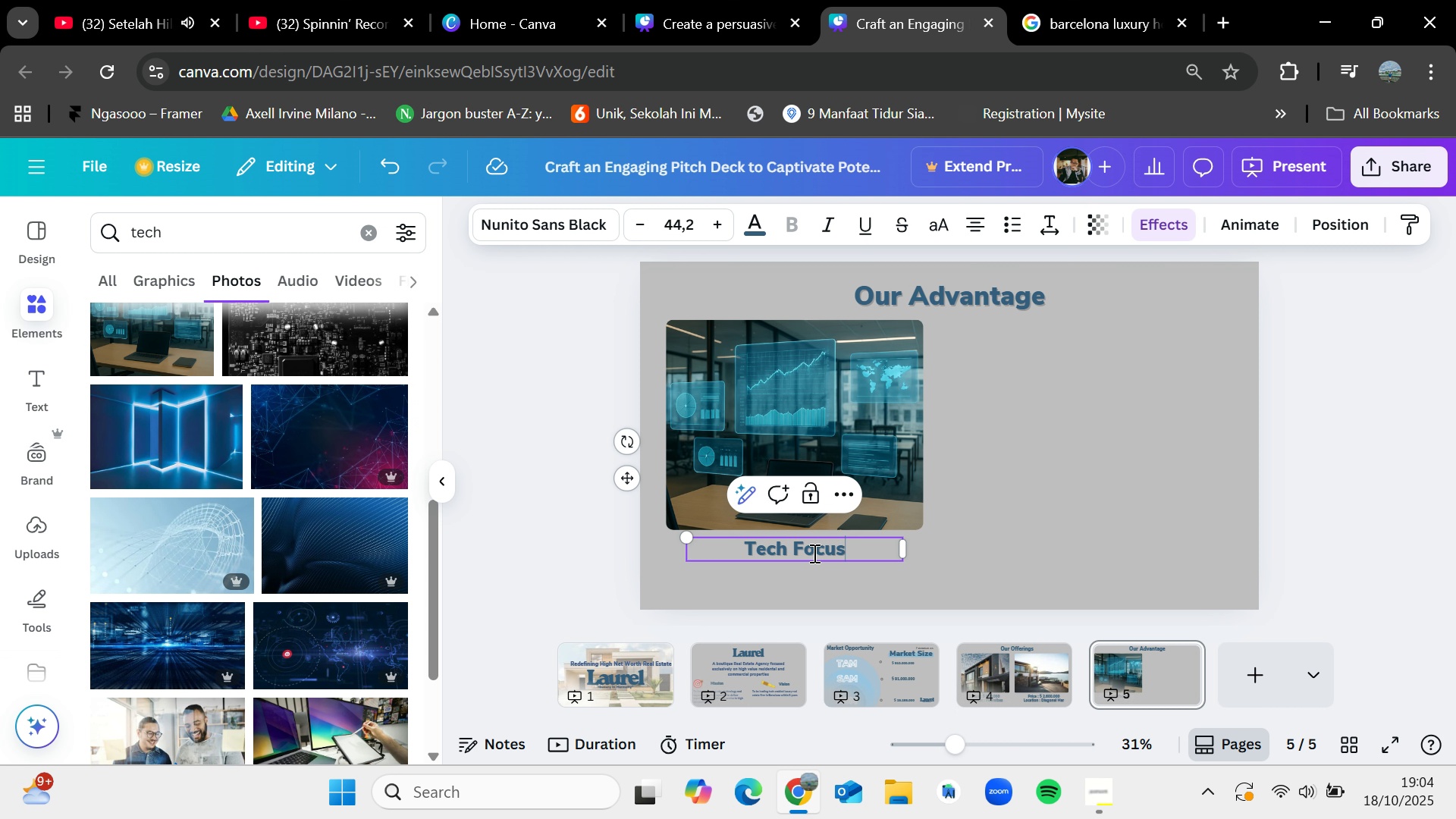 
wait(5.85)
 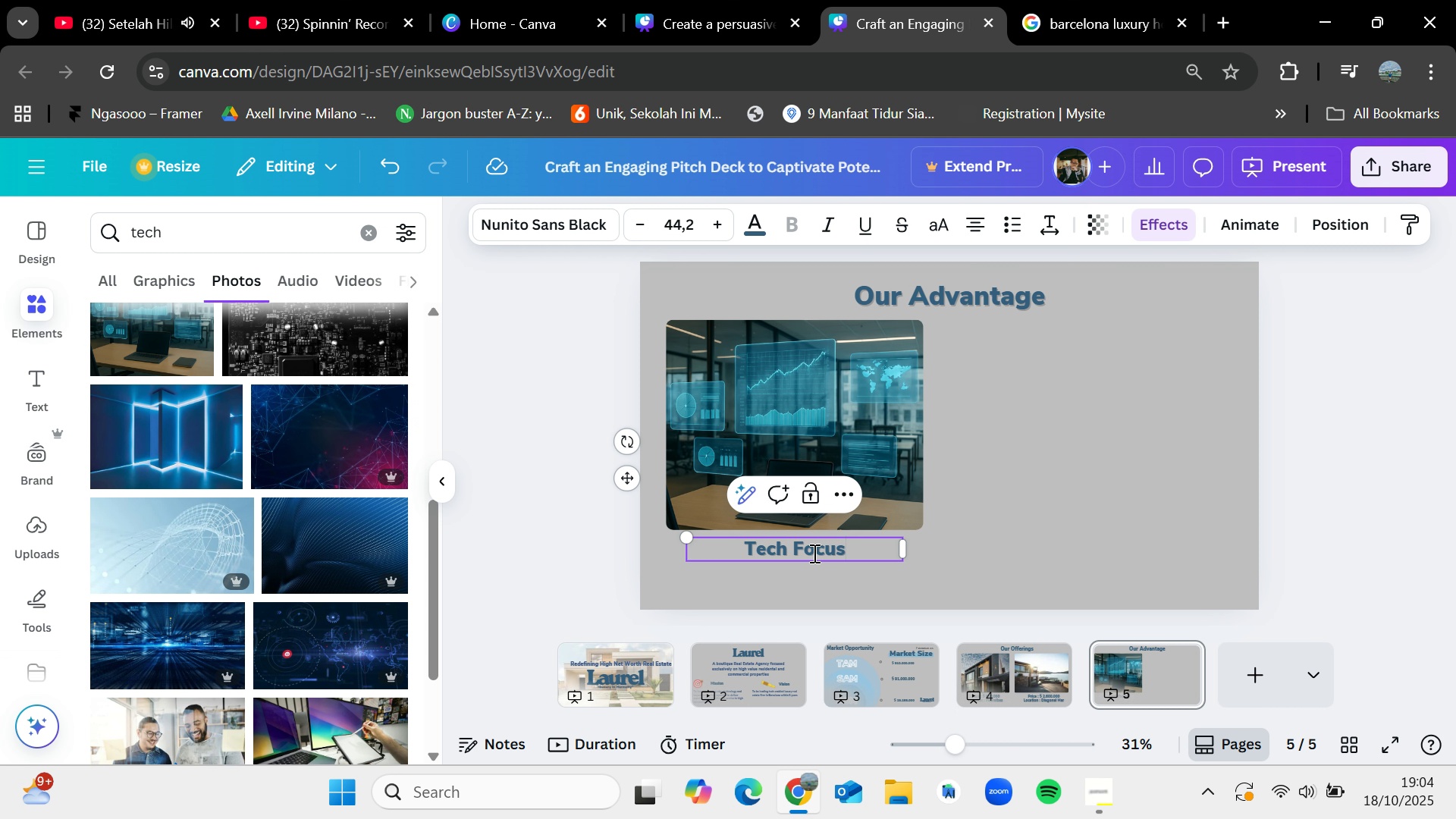 
type( (pror)
key(Backspace)
type(prietary,)
 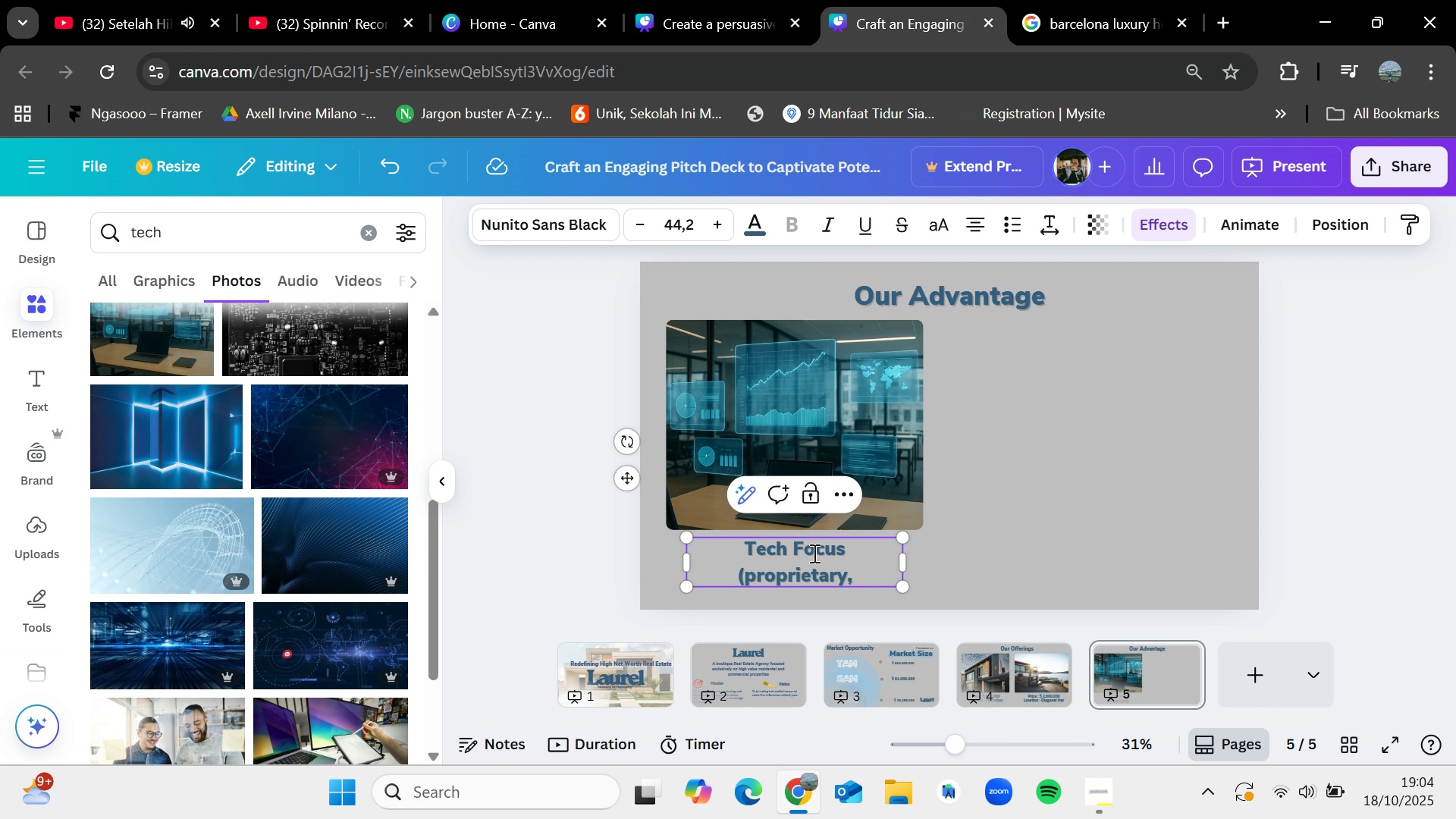 
key(Home)
 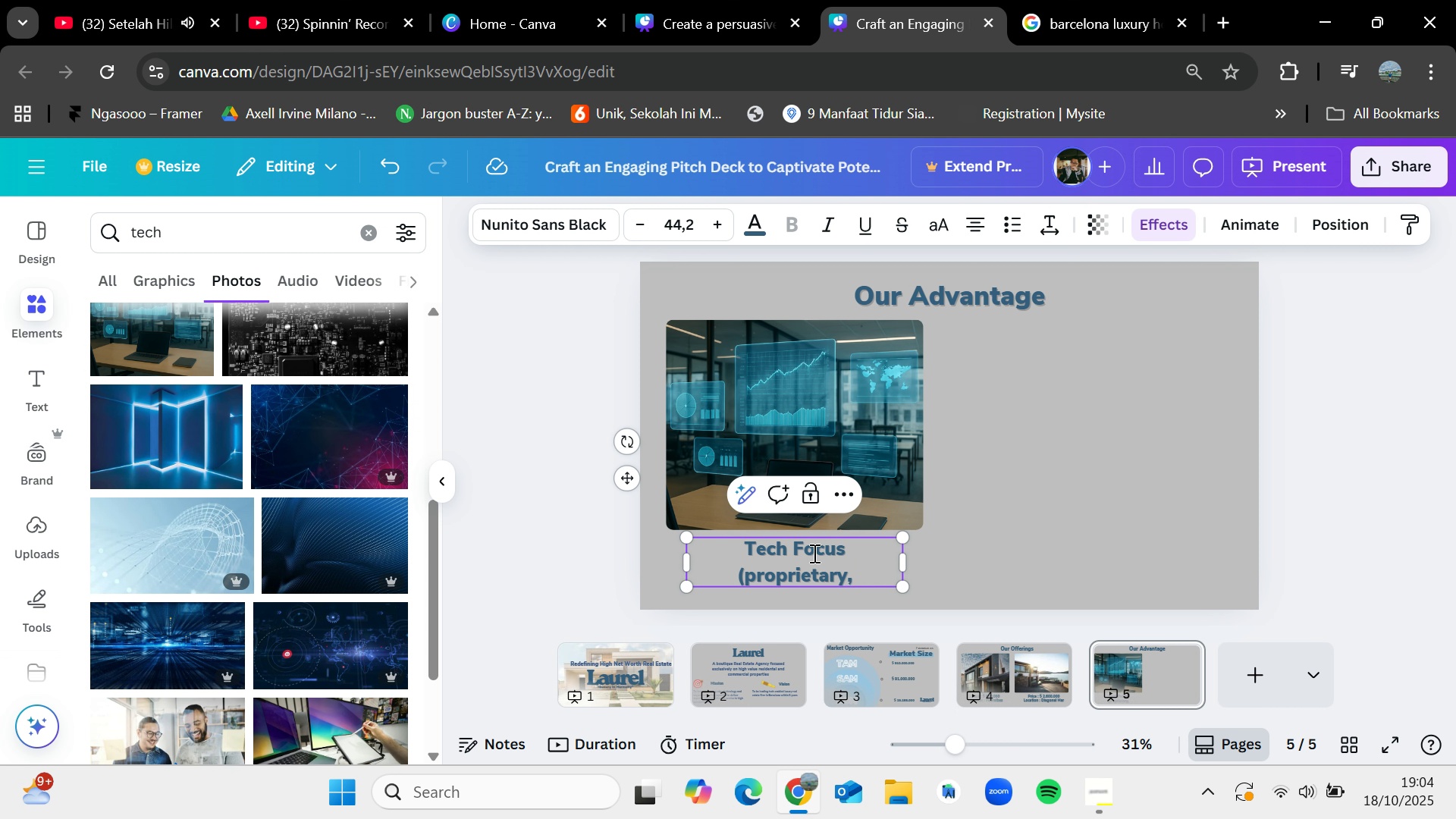 
key(Home)
 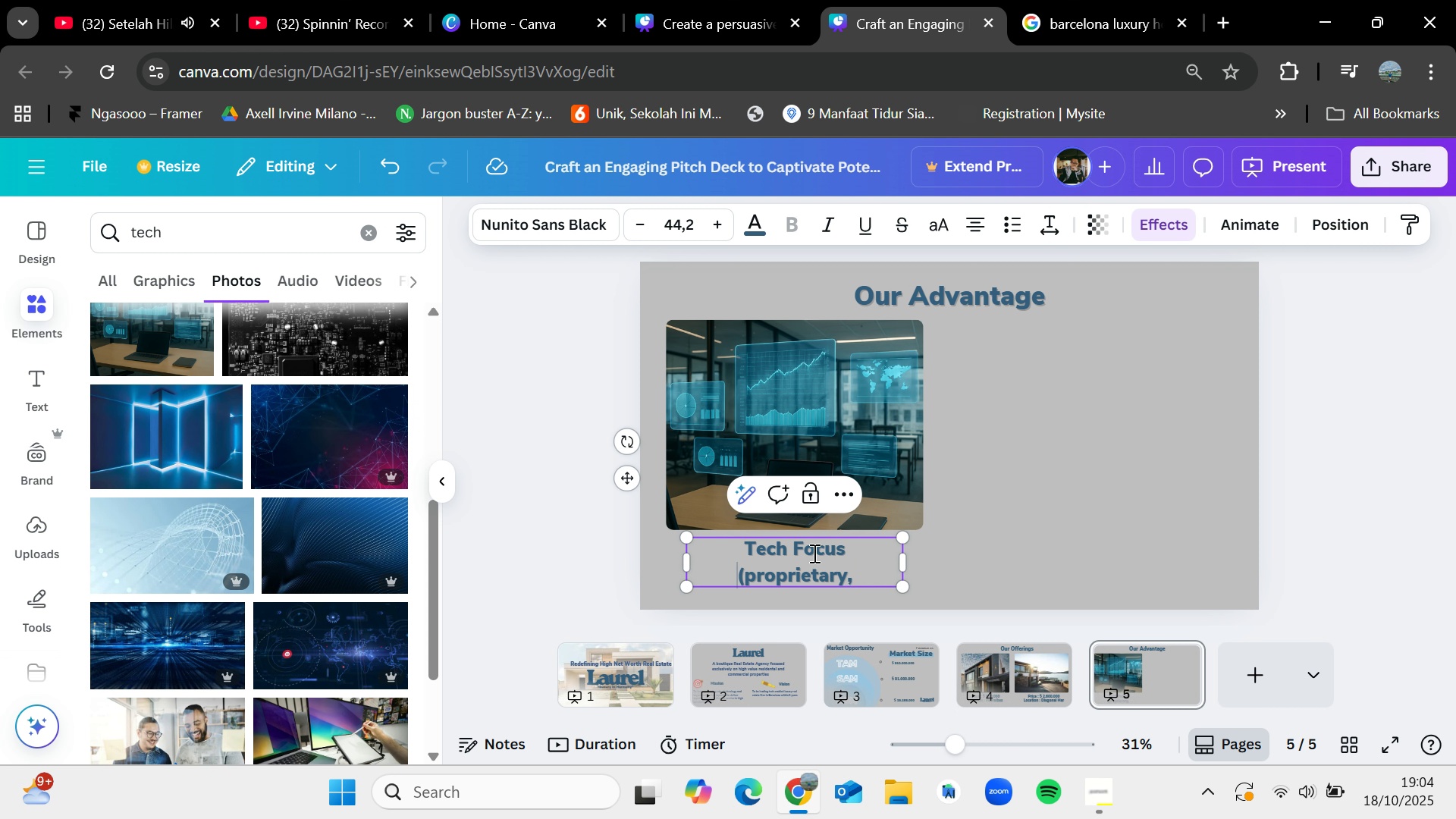 
key(Backspace)
 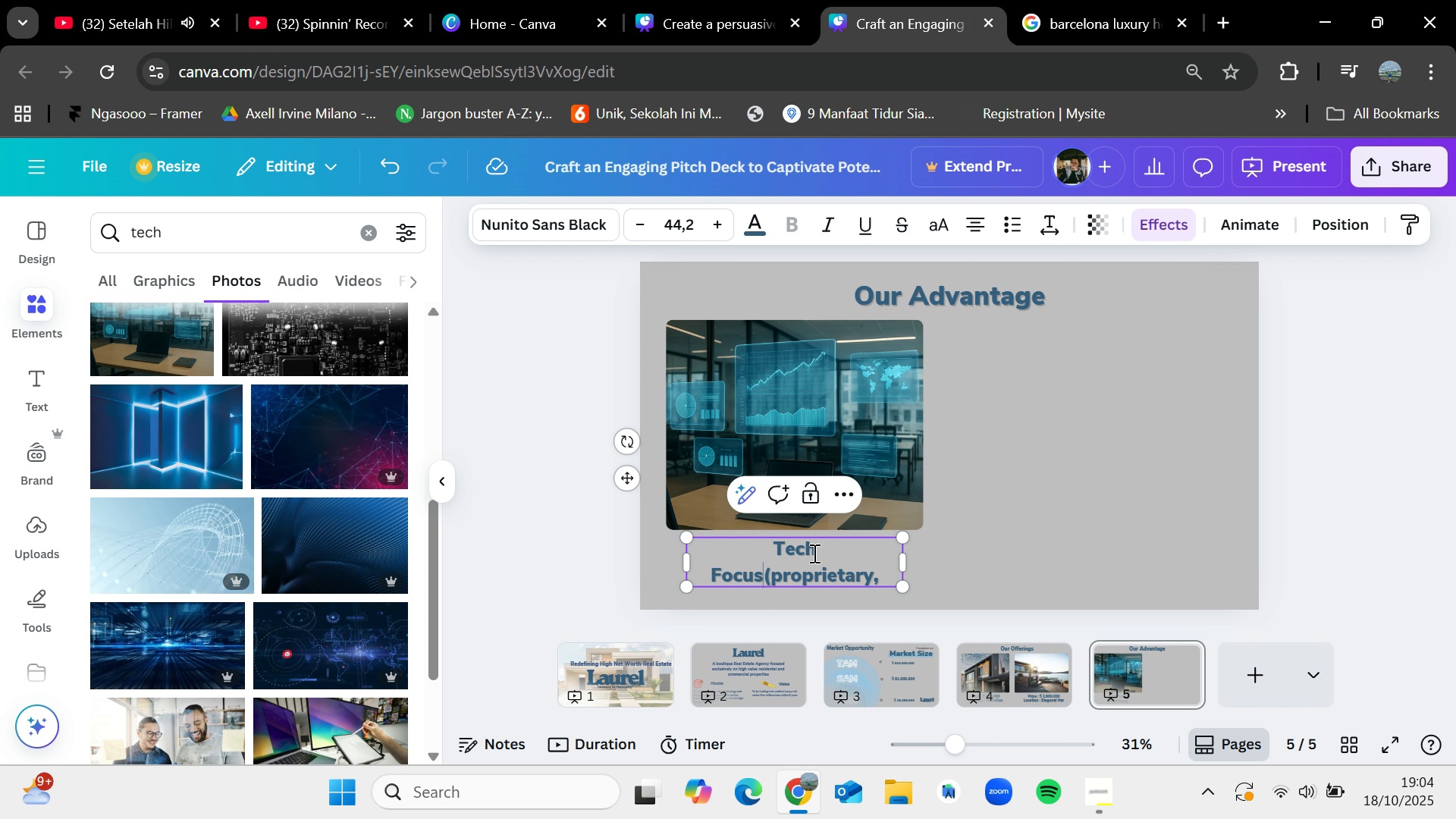 
key(Backspace)
 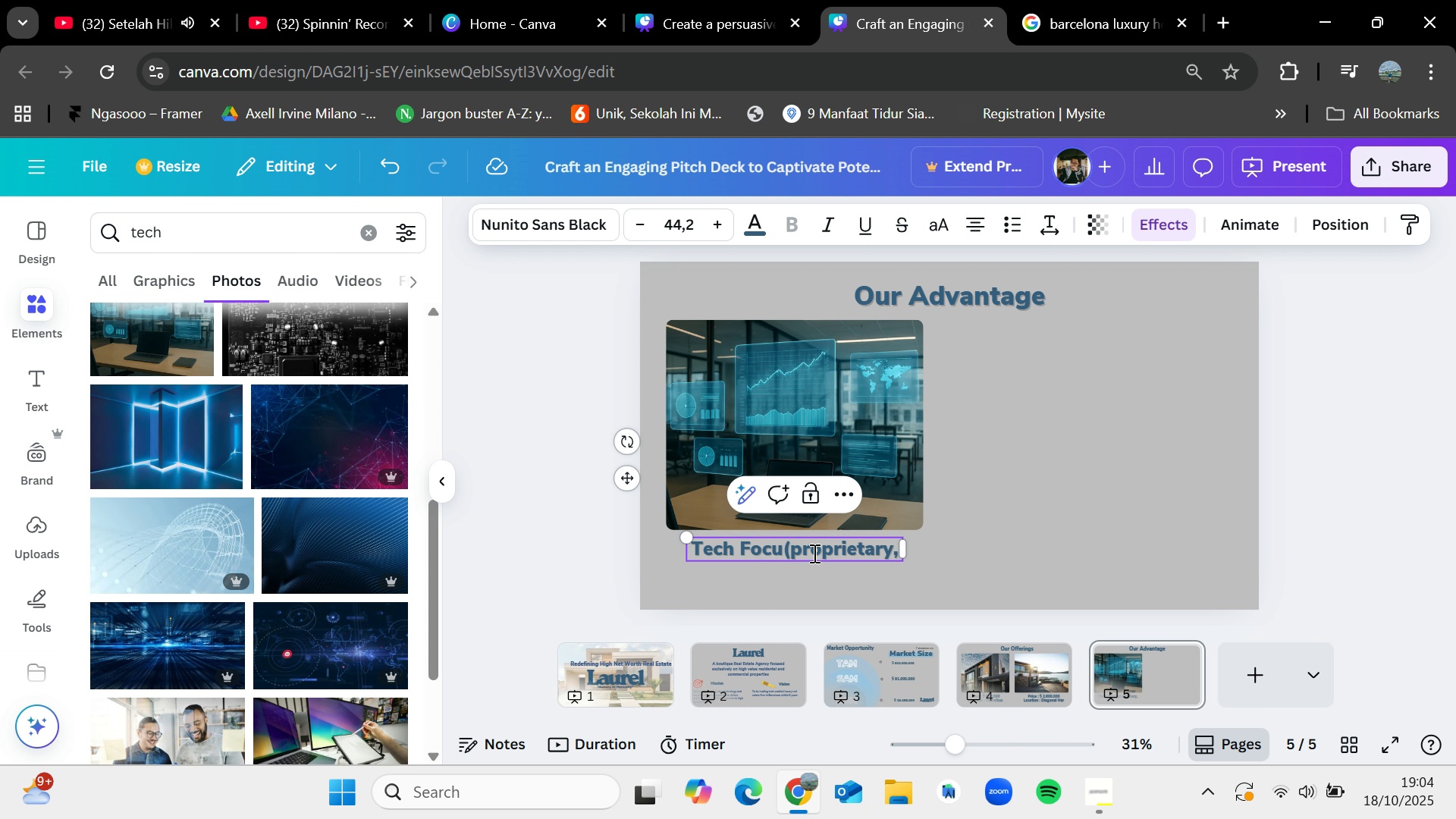 
key(Backspace)
 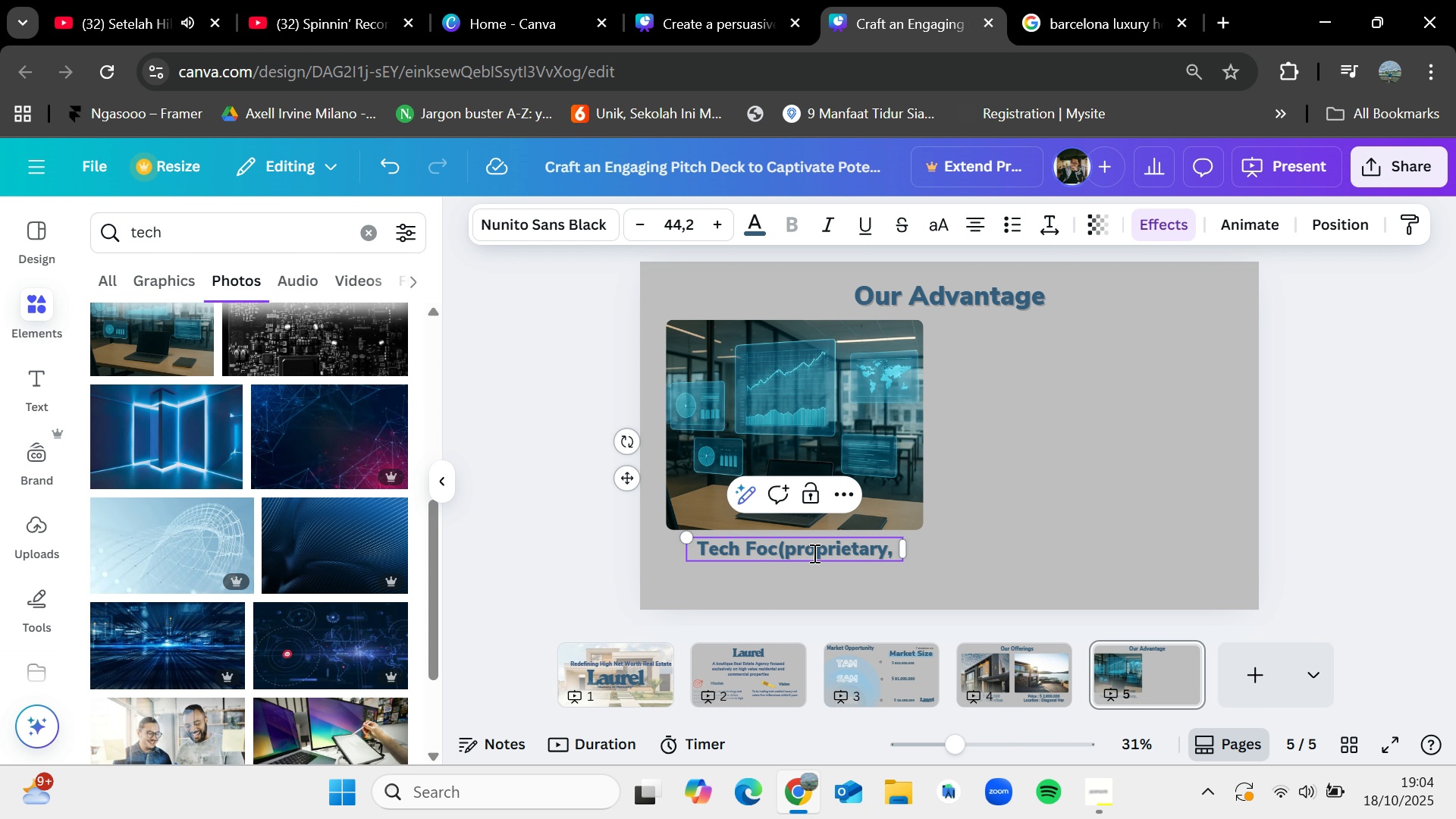 
key(Control+Z)
 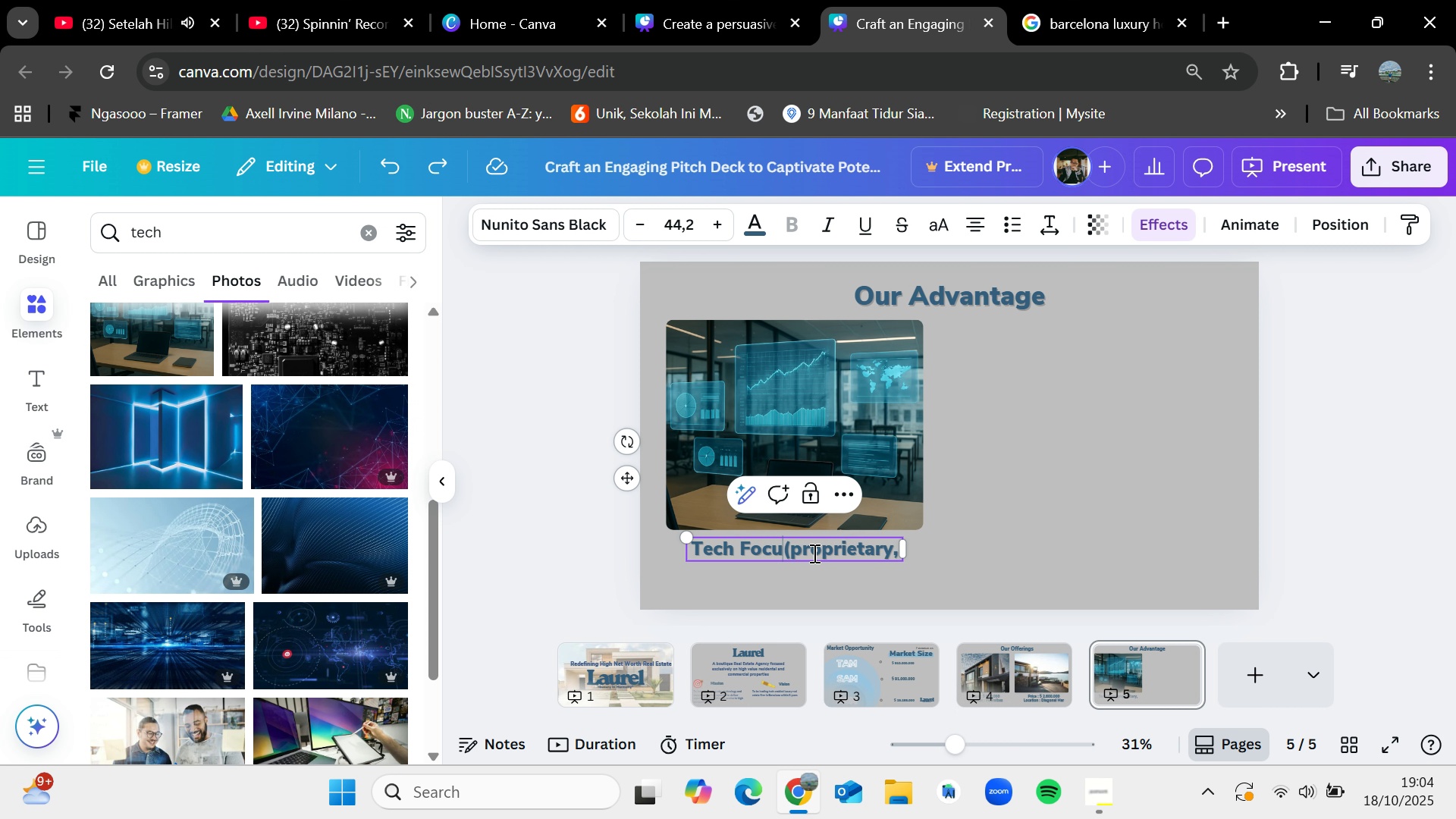 
key(Control+Z)
 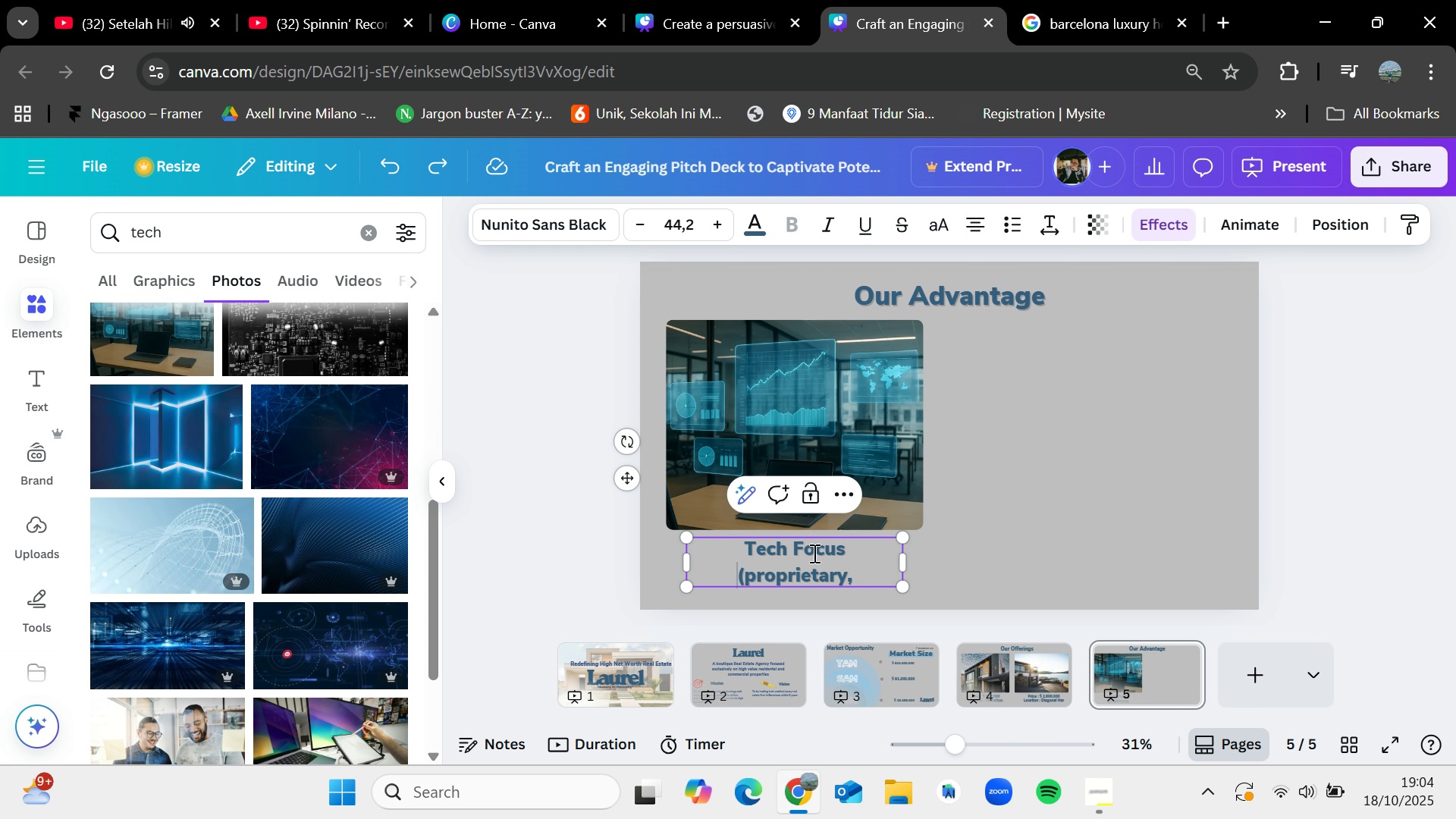 
key(Control+Z)
 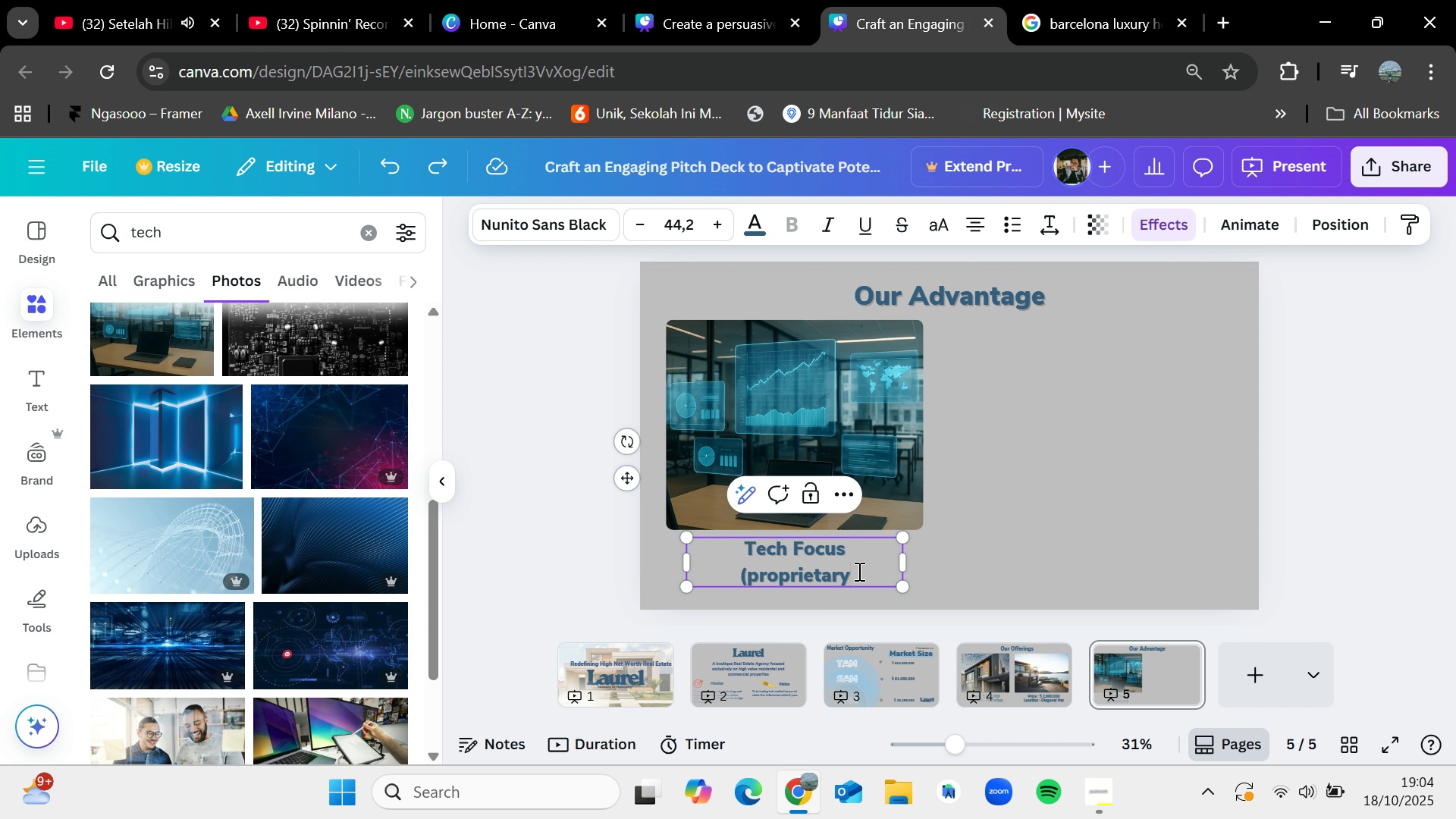 
type( Ai driven valuation tool)
 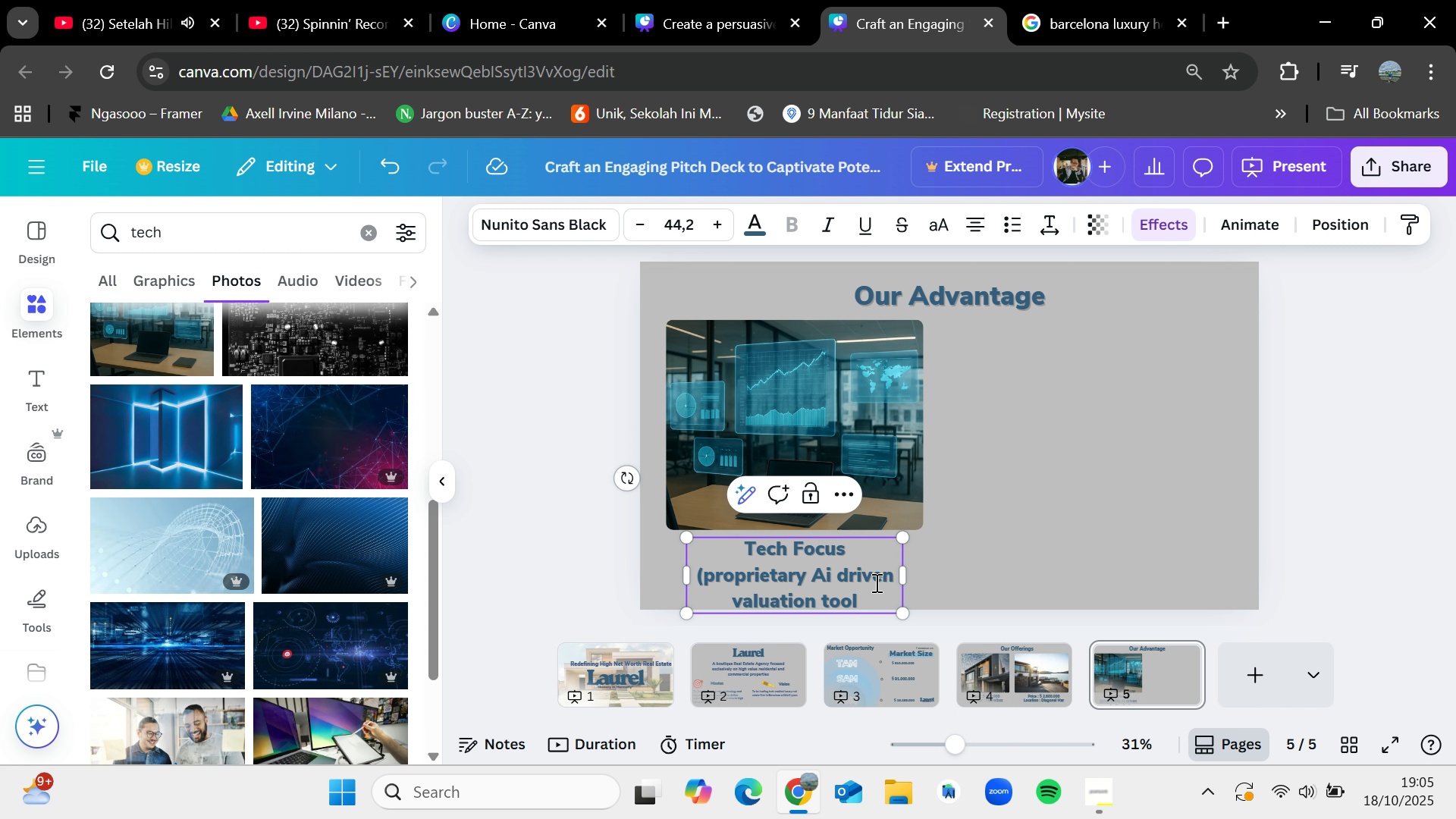 
wait(6.85)
 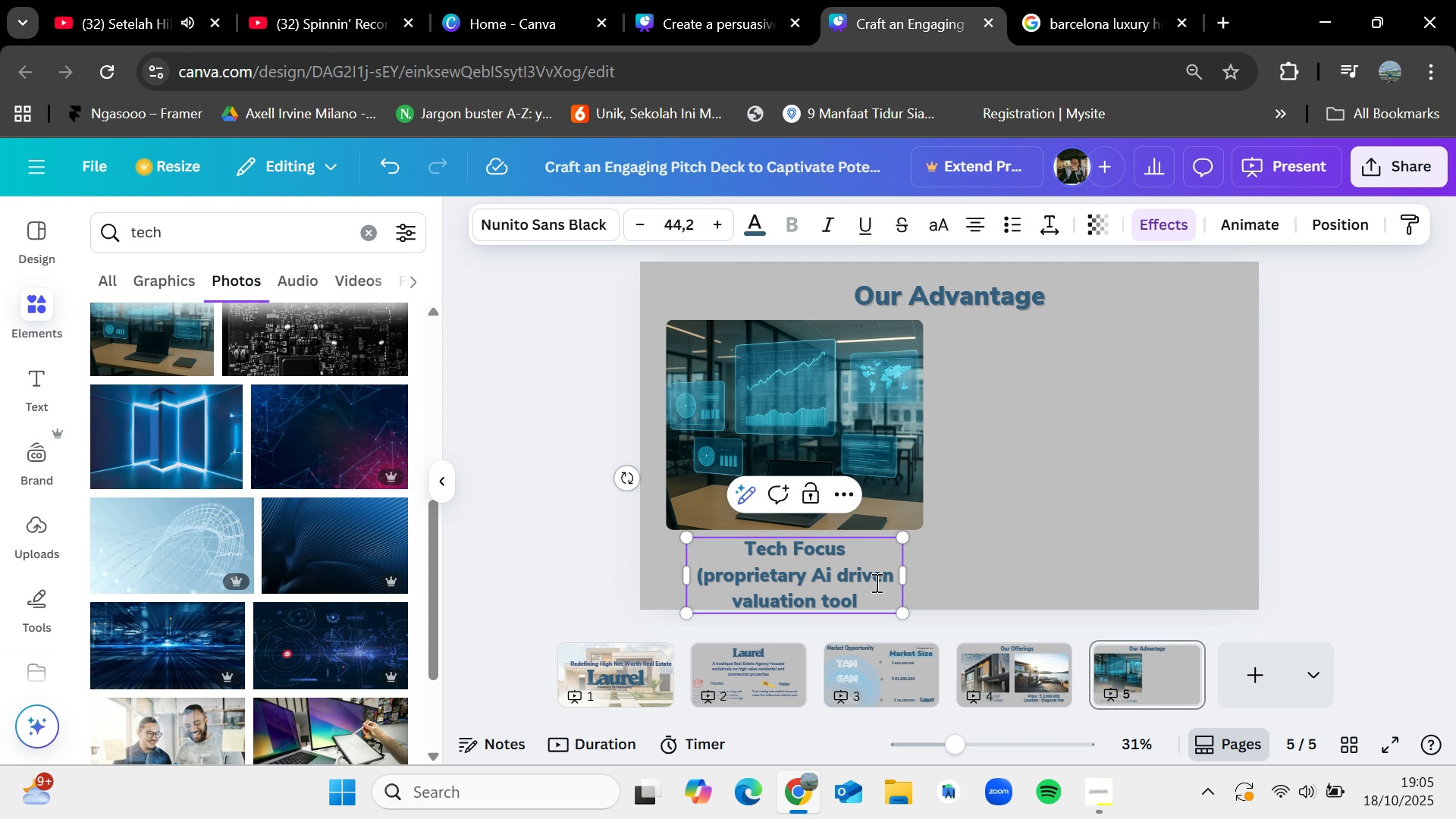 
type(s,advam)
key(Backspace)
type(nced CRM)
 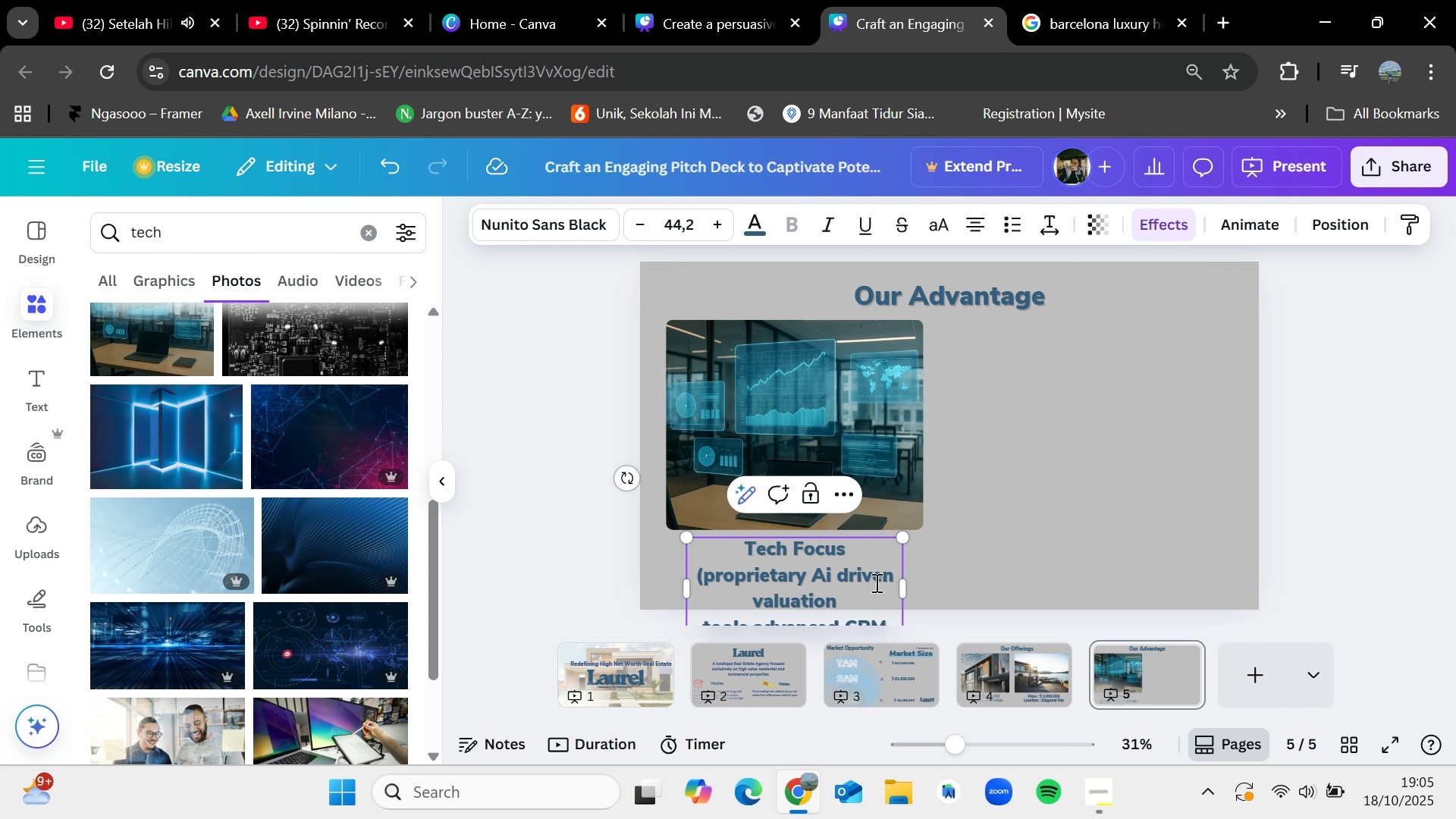 
left_click([949, 552])
 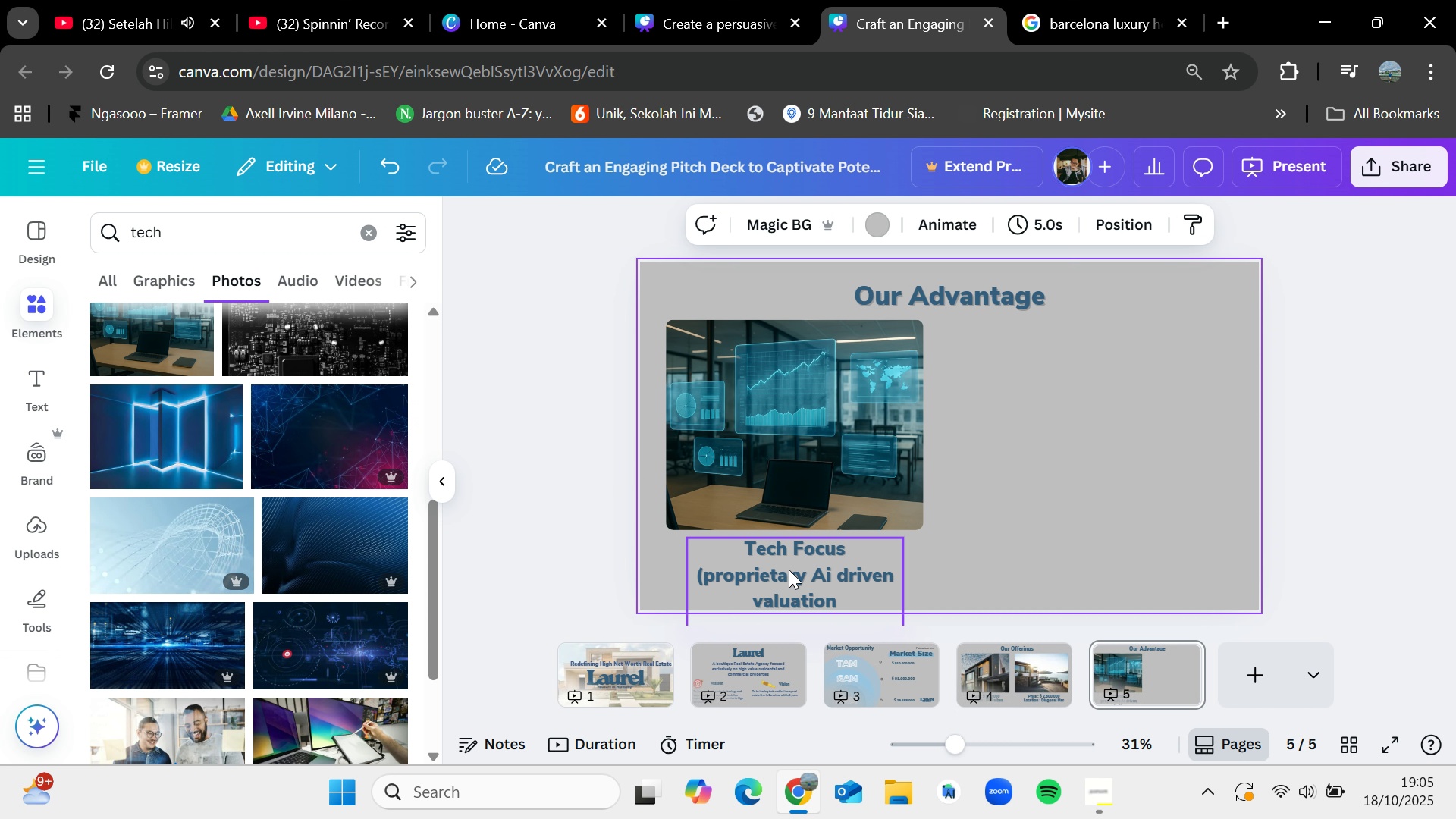 
left_click([789, 570])
 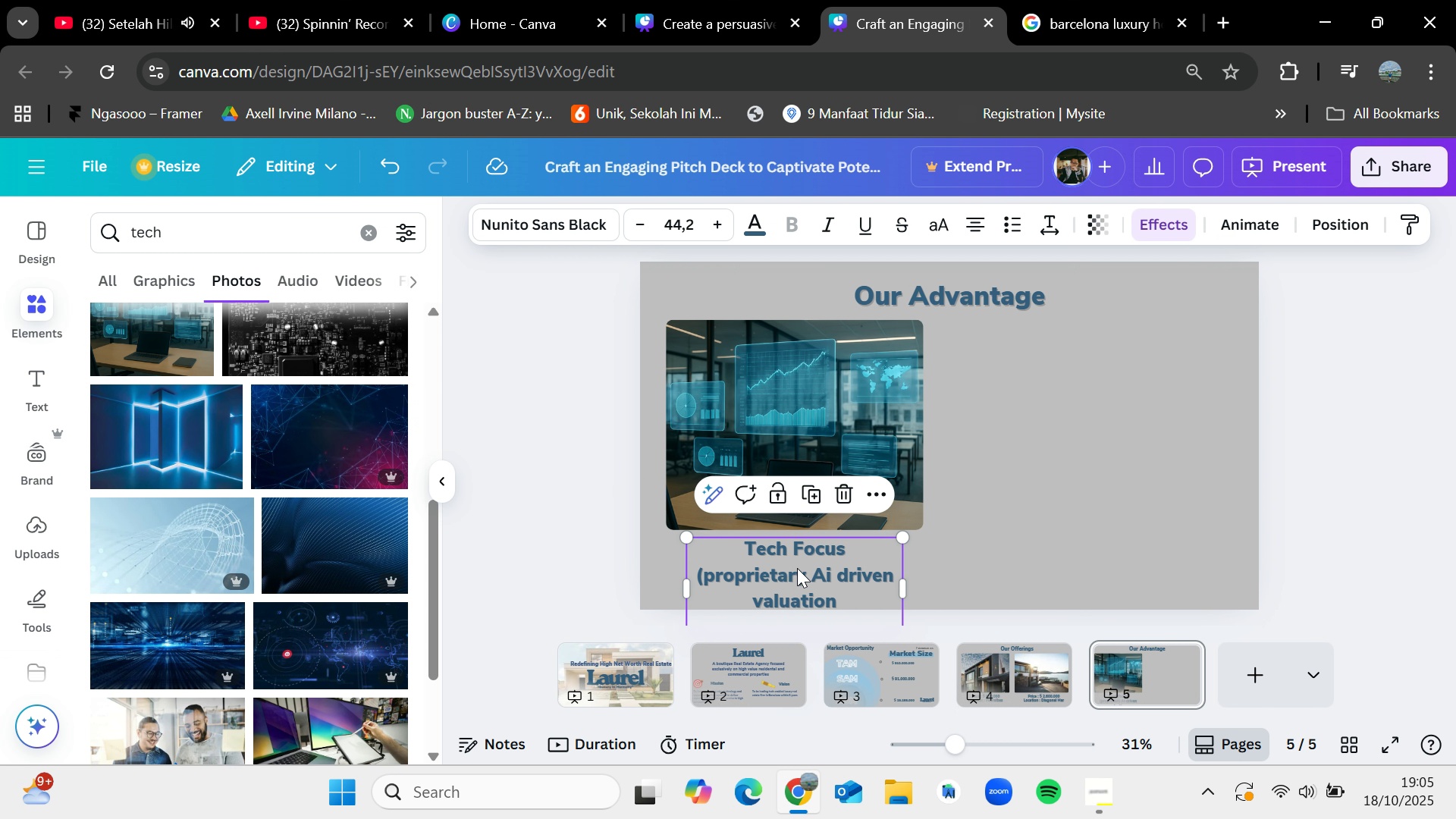 
left_click_drag(start_coordinate=[811, 568], to_coordinate=[949, 437])
 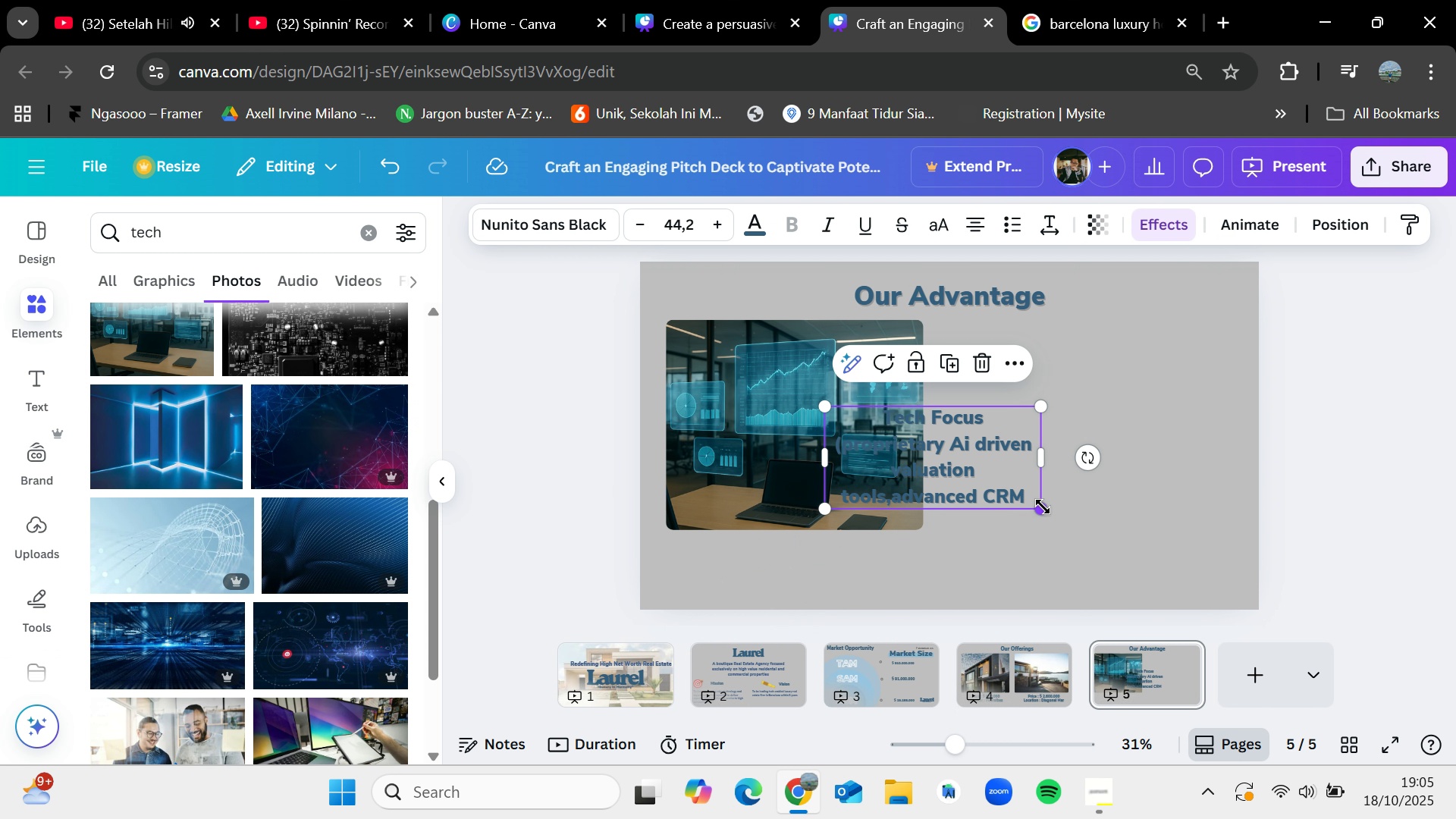 
left_click_drag(start_coordinate=[1043, 507], to_coordinate=[981, 445])
 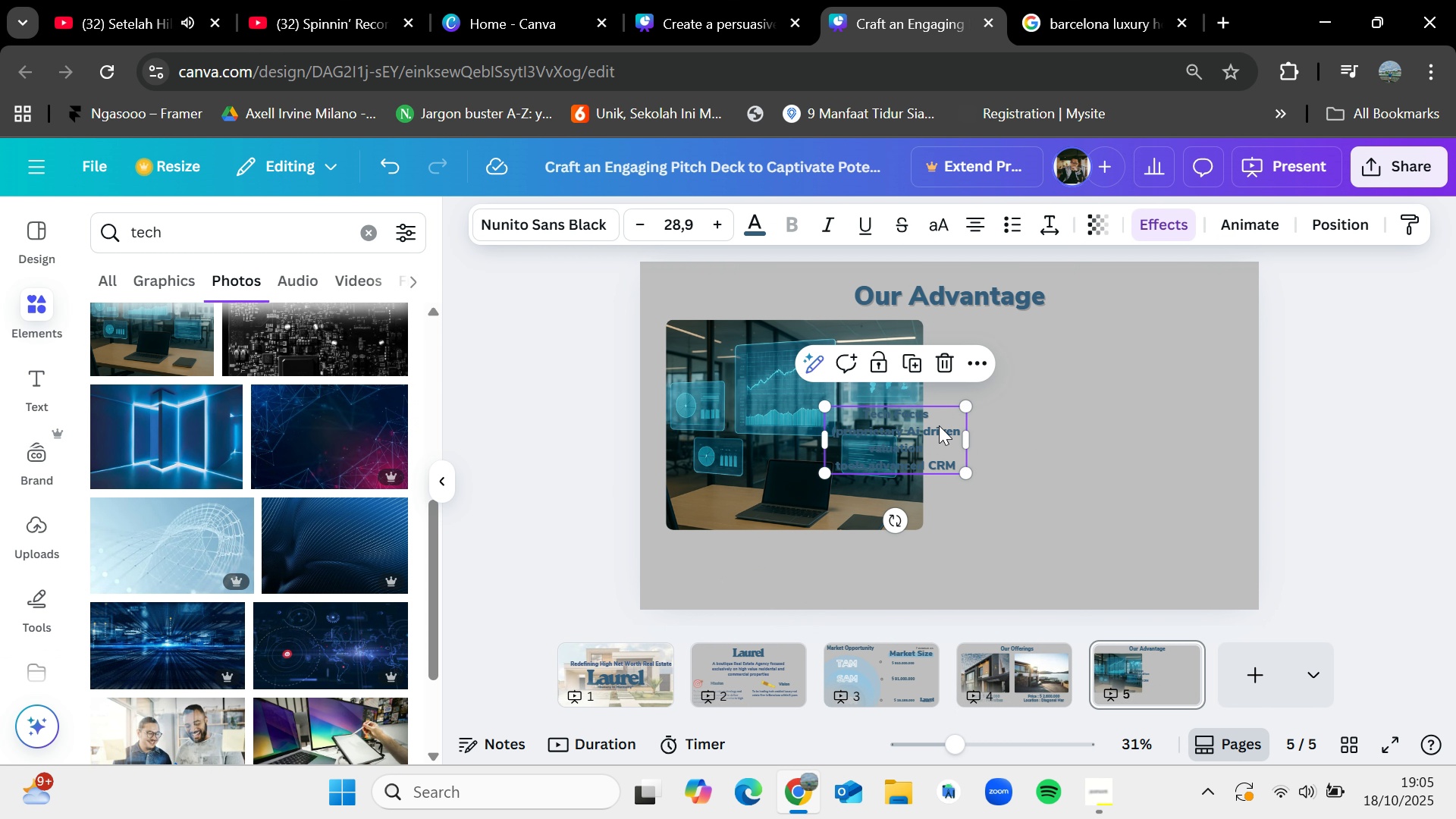 
left_click_drag(start_coordinate=[939, 428], to_coordinate=[834, 554])
 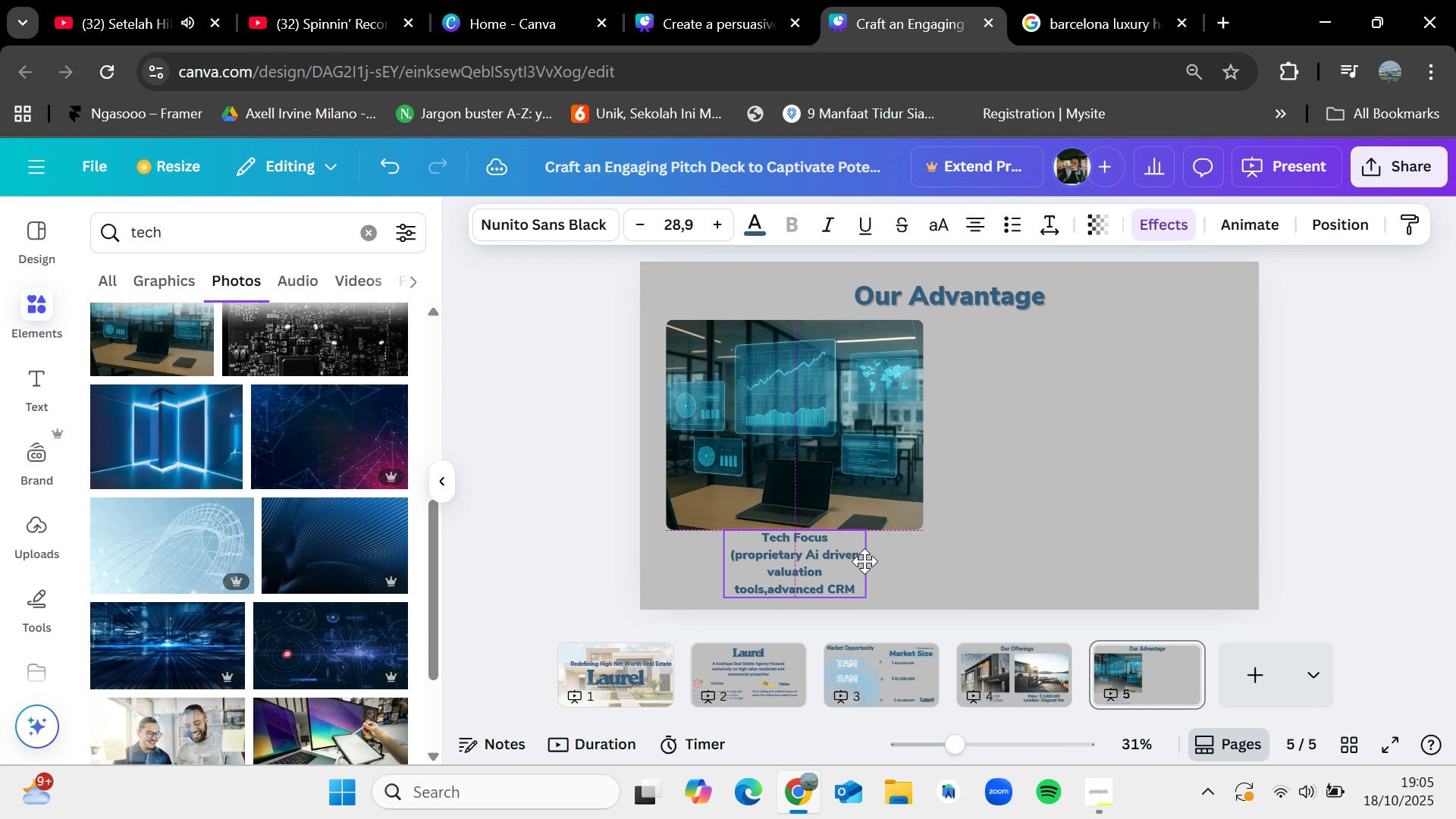 
left_click_drag(start_coordinate=[869, 565], to_coordinate=[951, 567])
 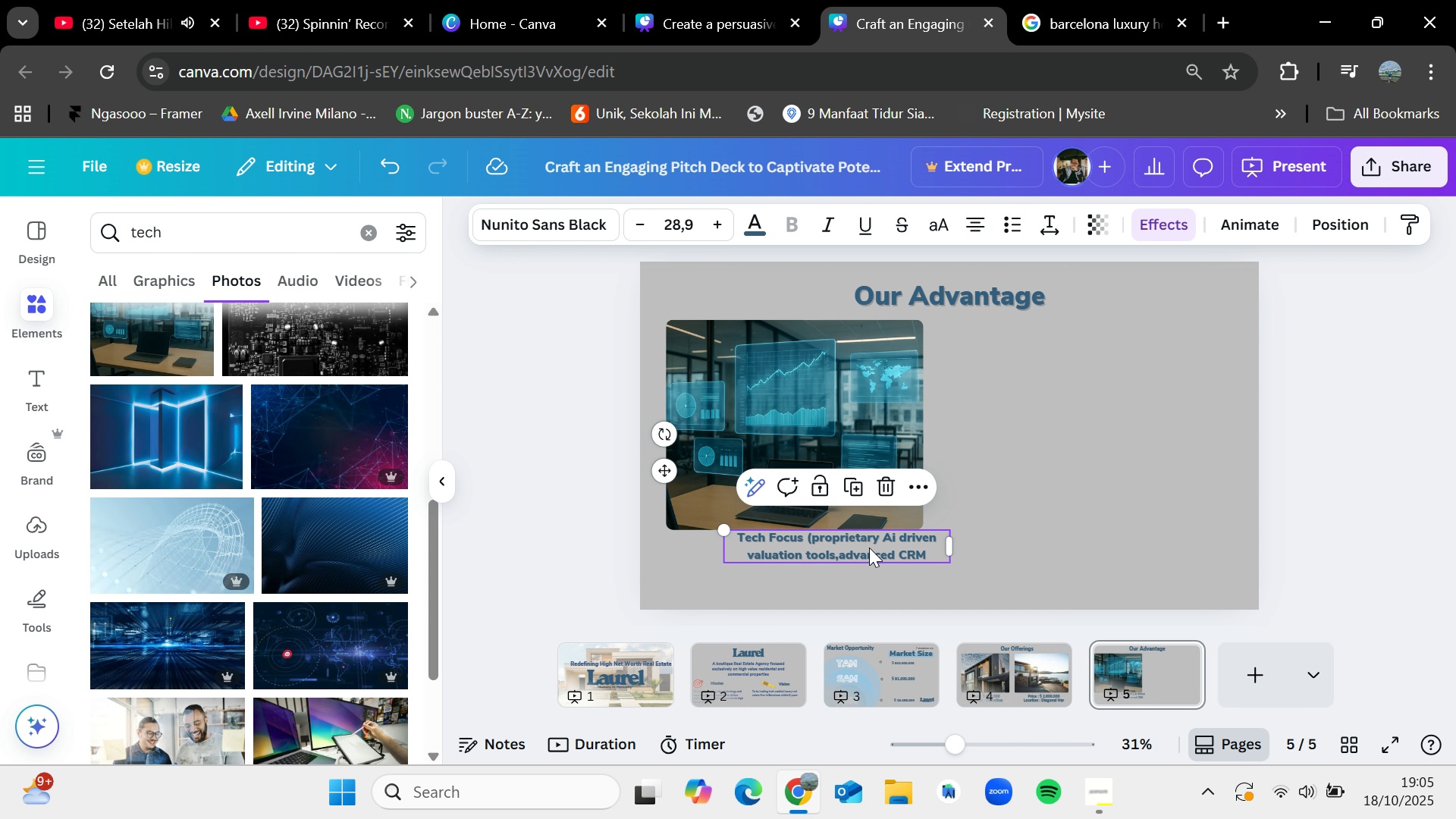 
left_click_drag(start_coordinate=[869, 548], to_coordinate=[833, 557])
 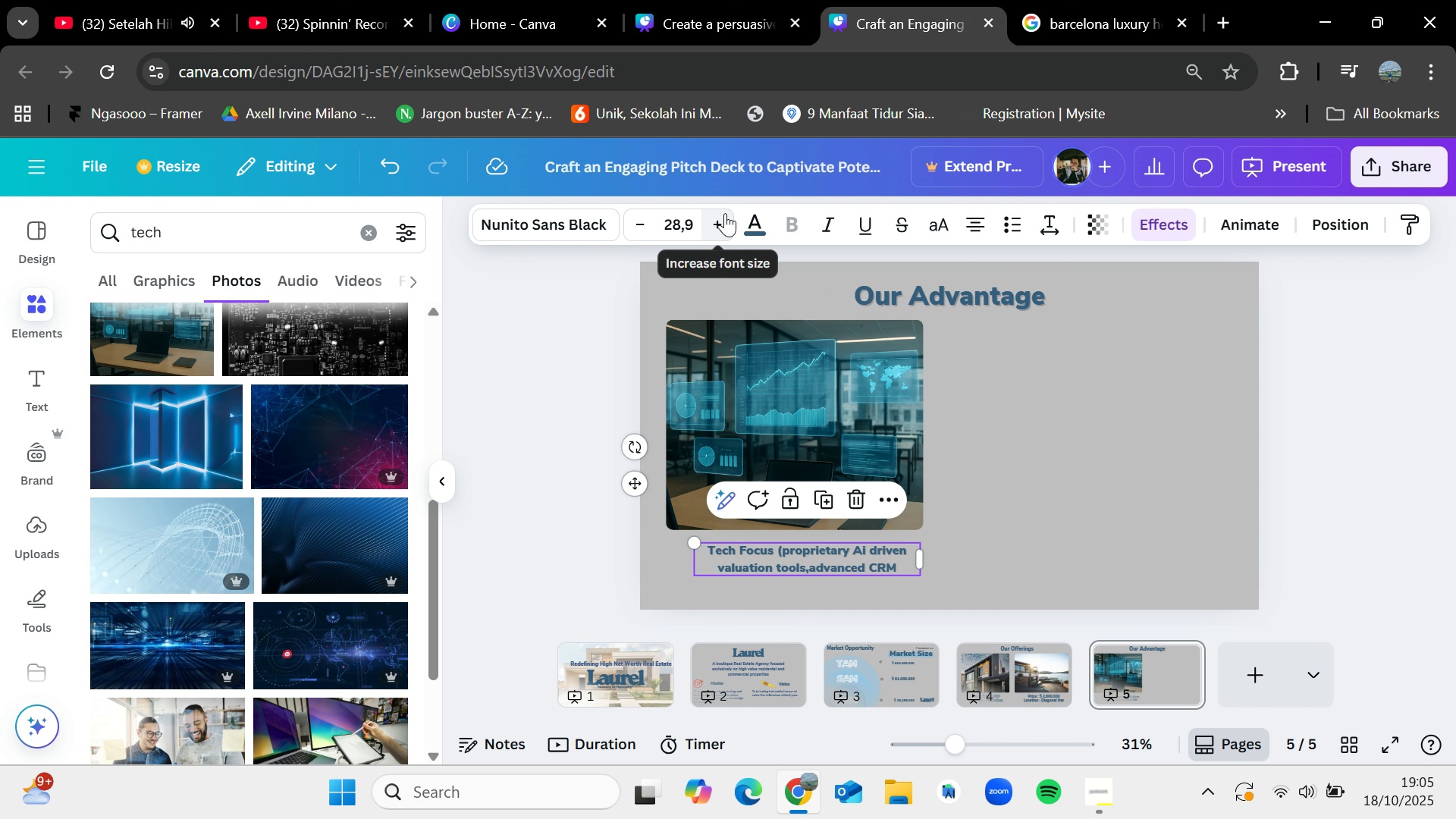 
double_click([725, 213])
 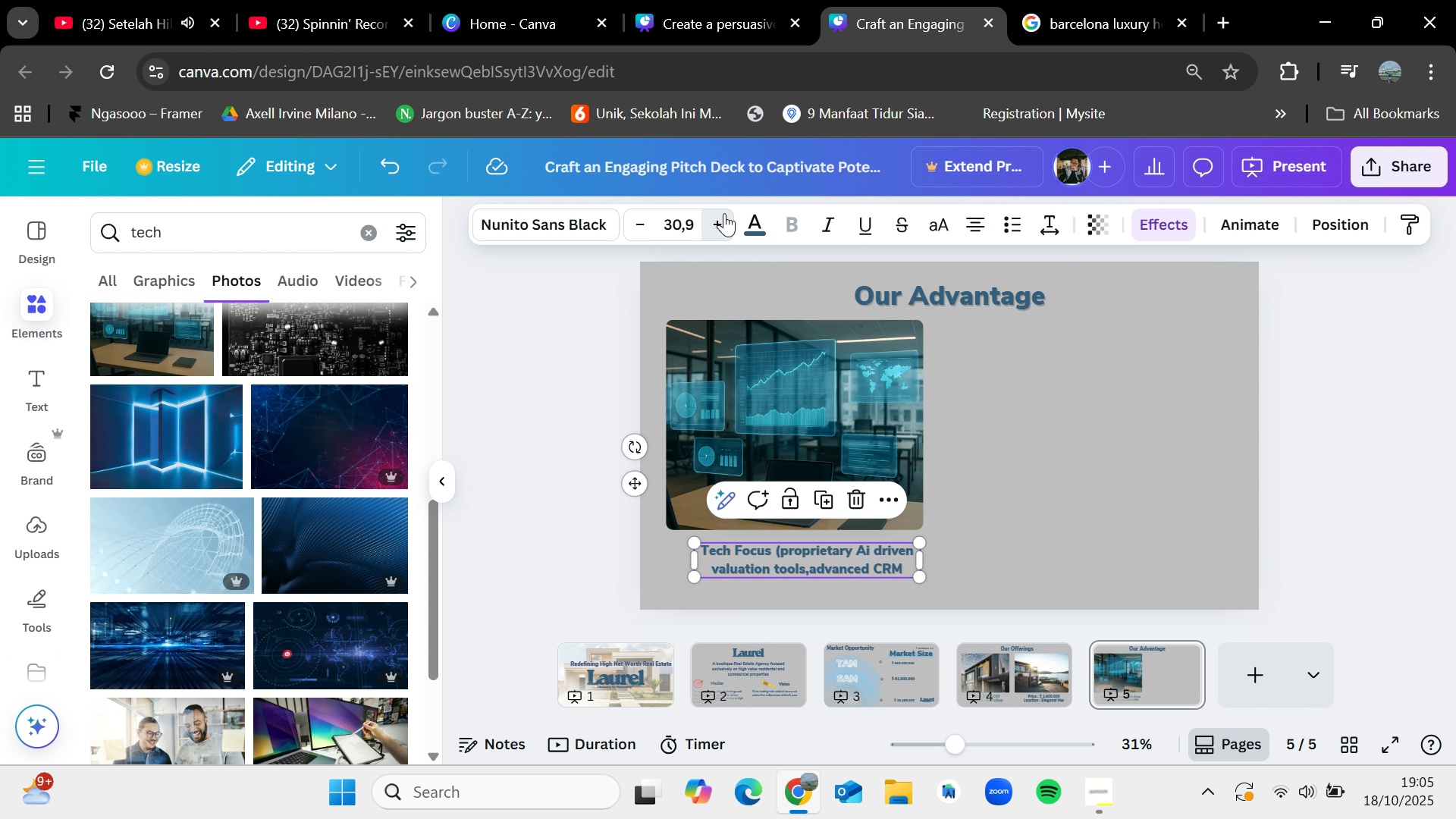 
triple_click([725, 213])
 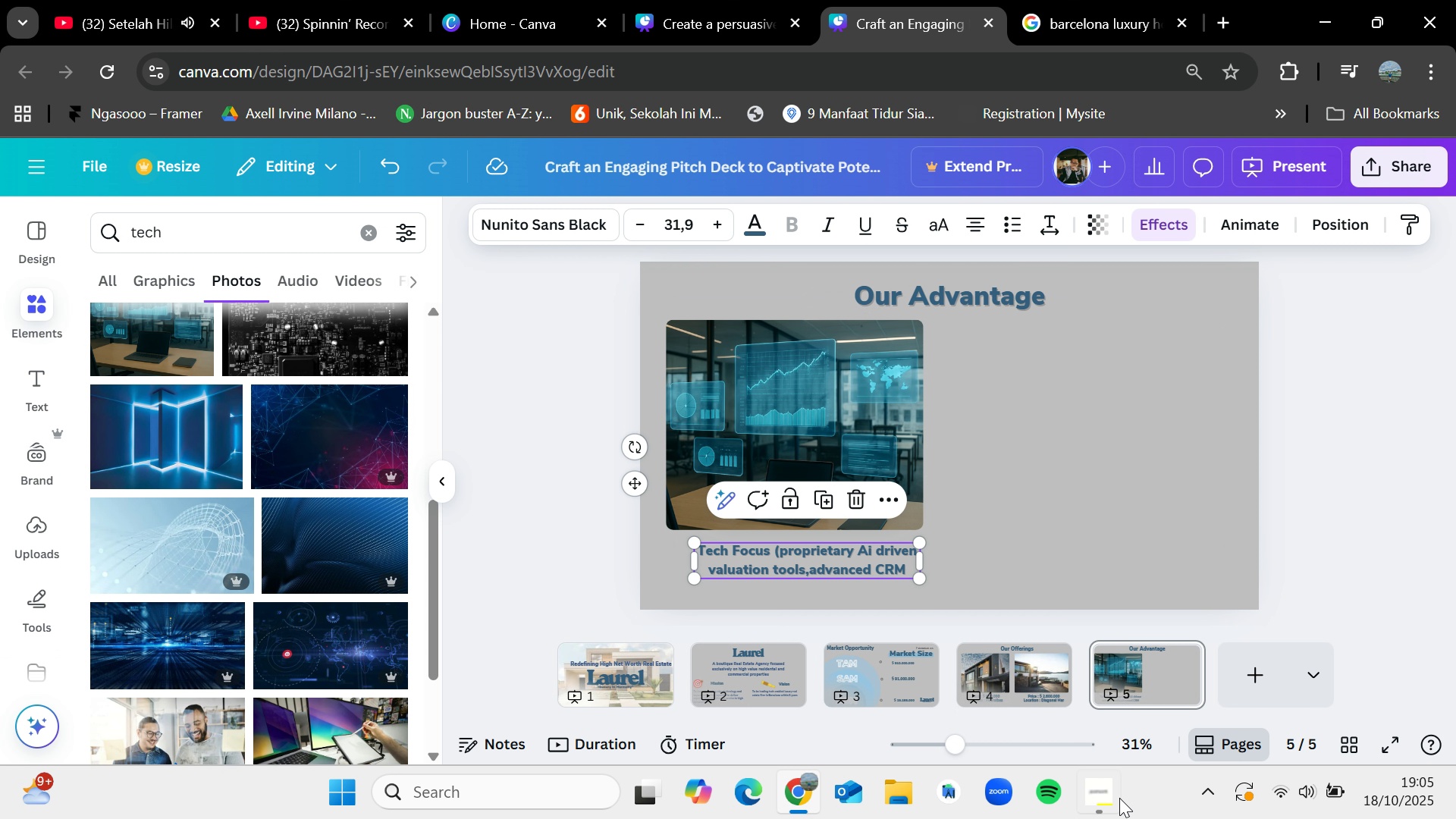 
left_click([1106, 795])